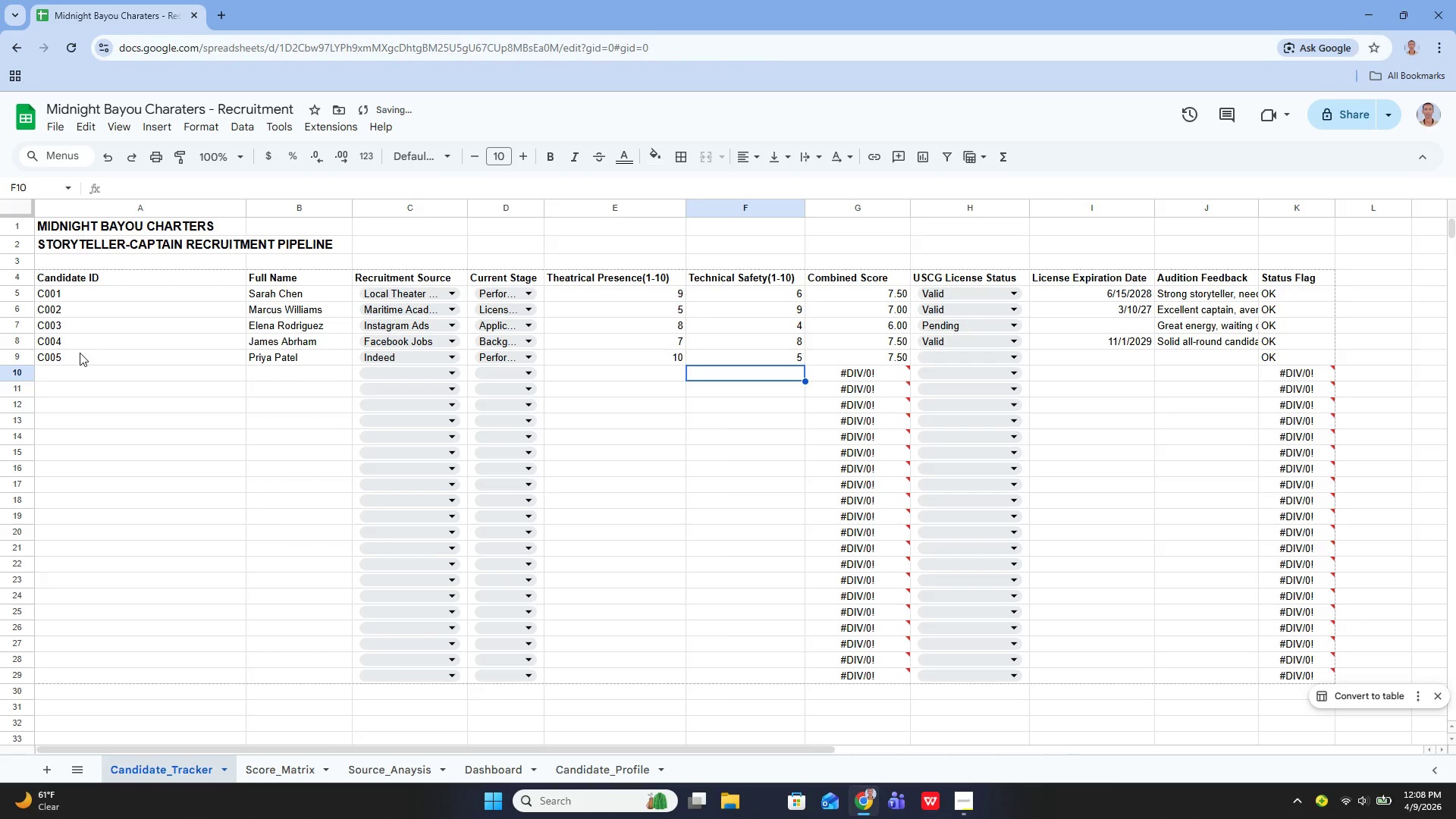 
key(ArrowUp)
 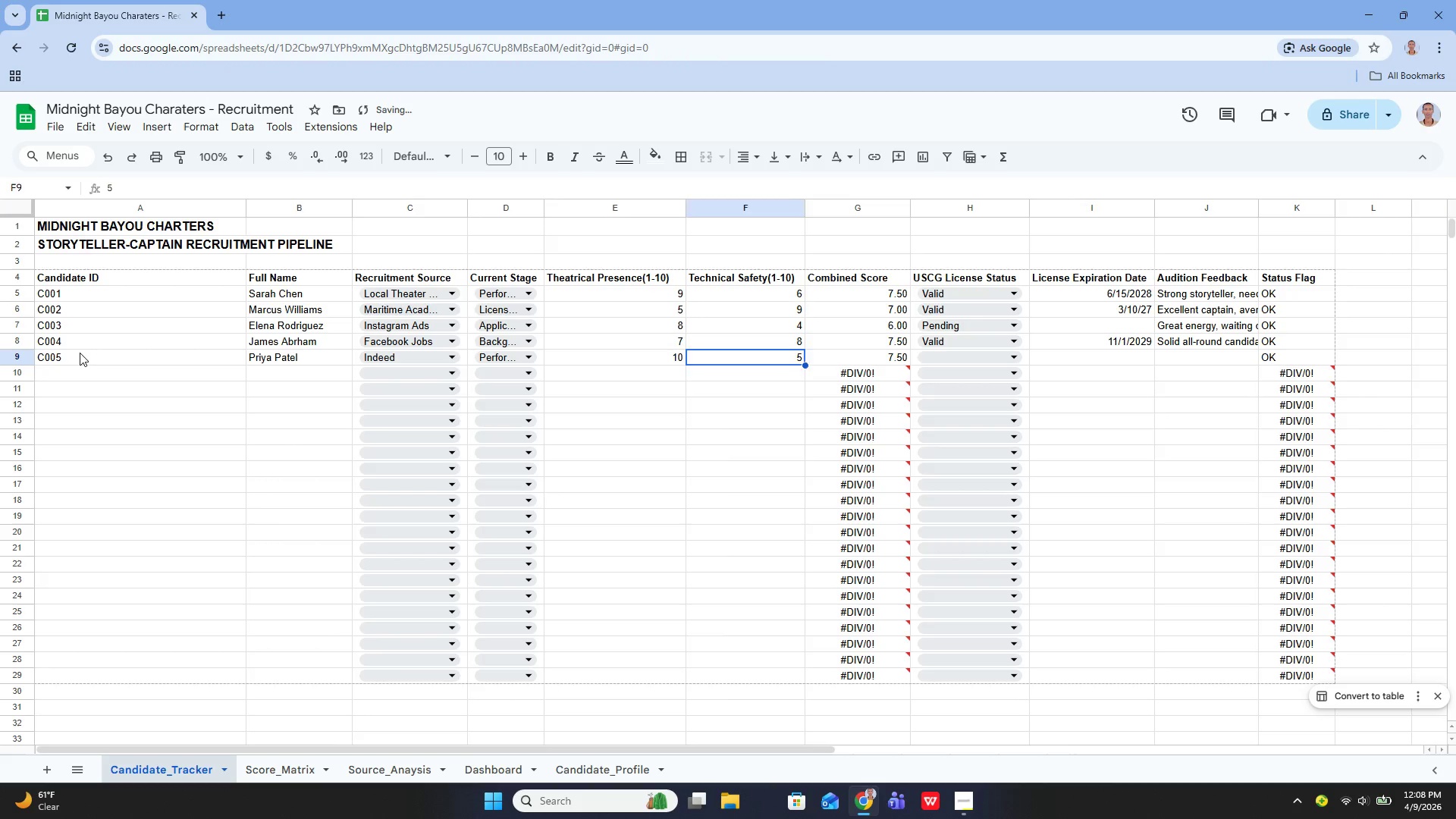 
key(ArrowRight)
 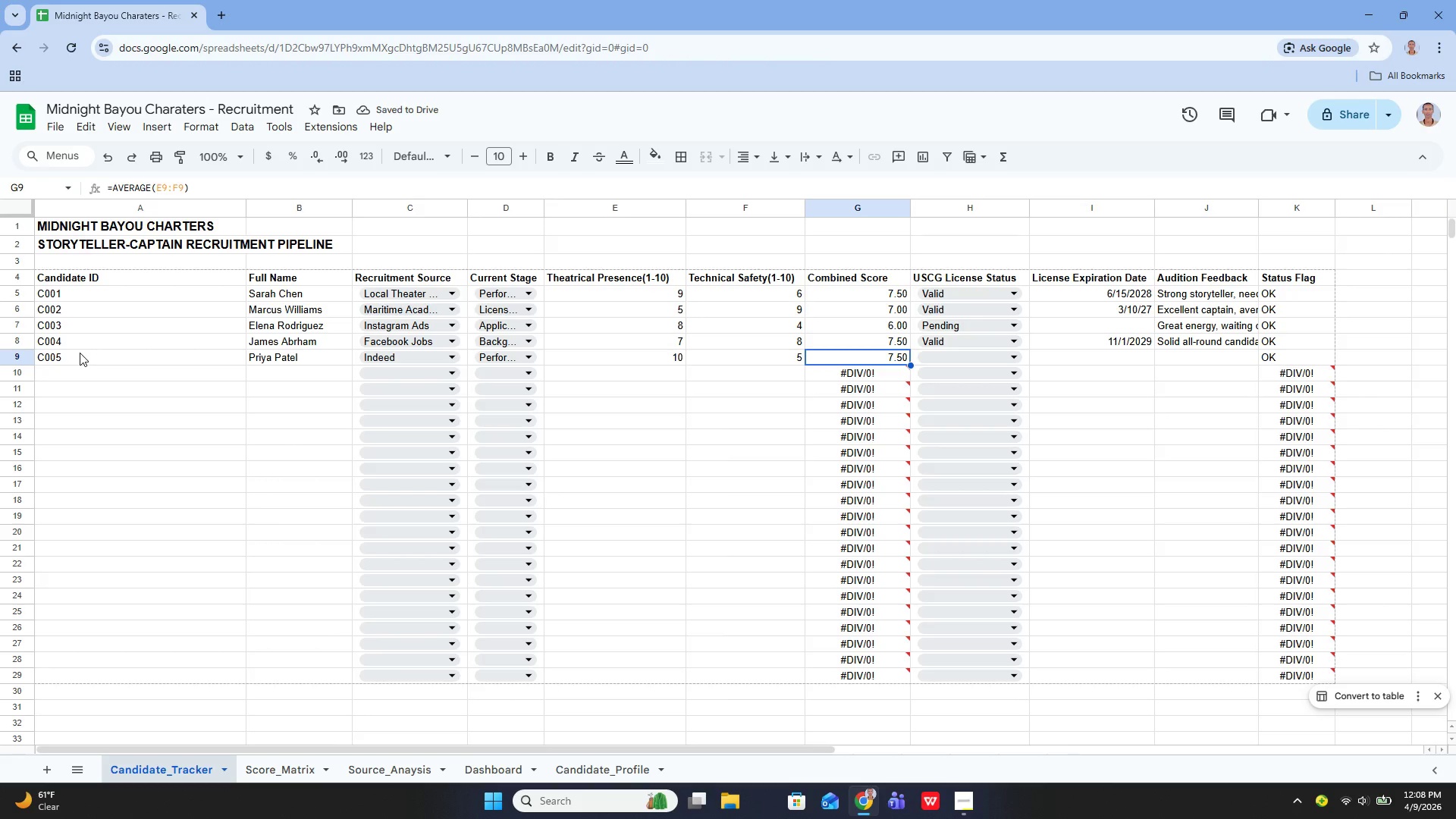 
key(Enter)
 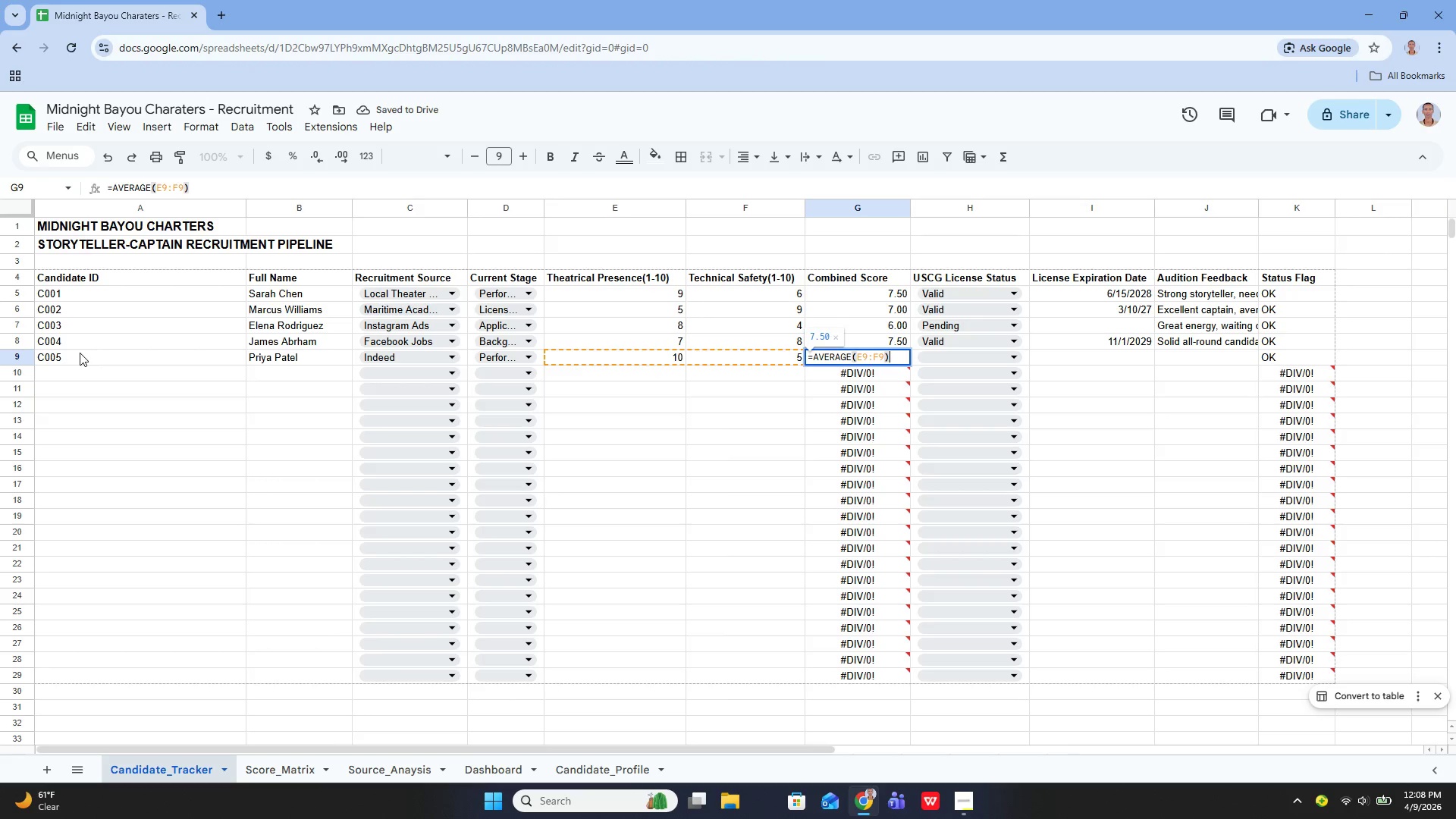 
key(Enter)
 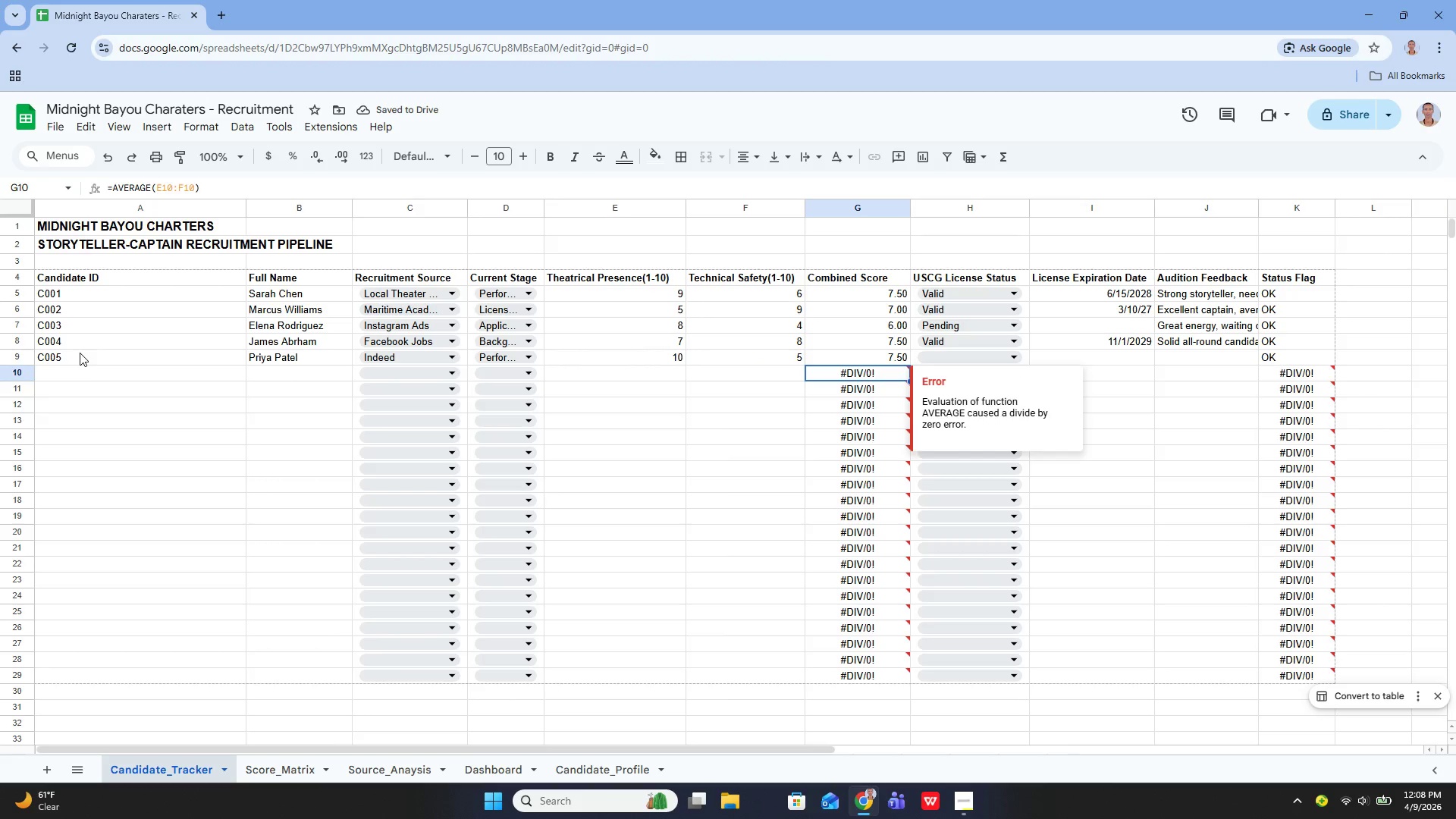 
key(ArrowUp)
 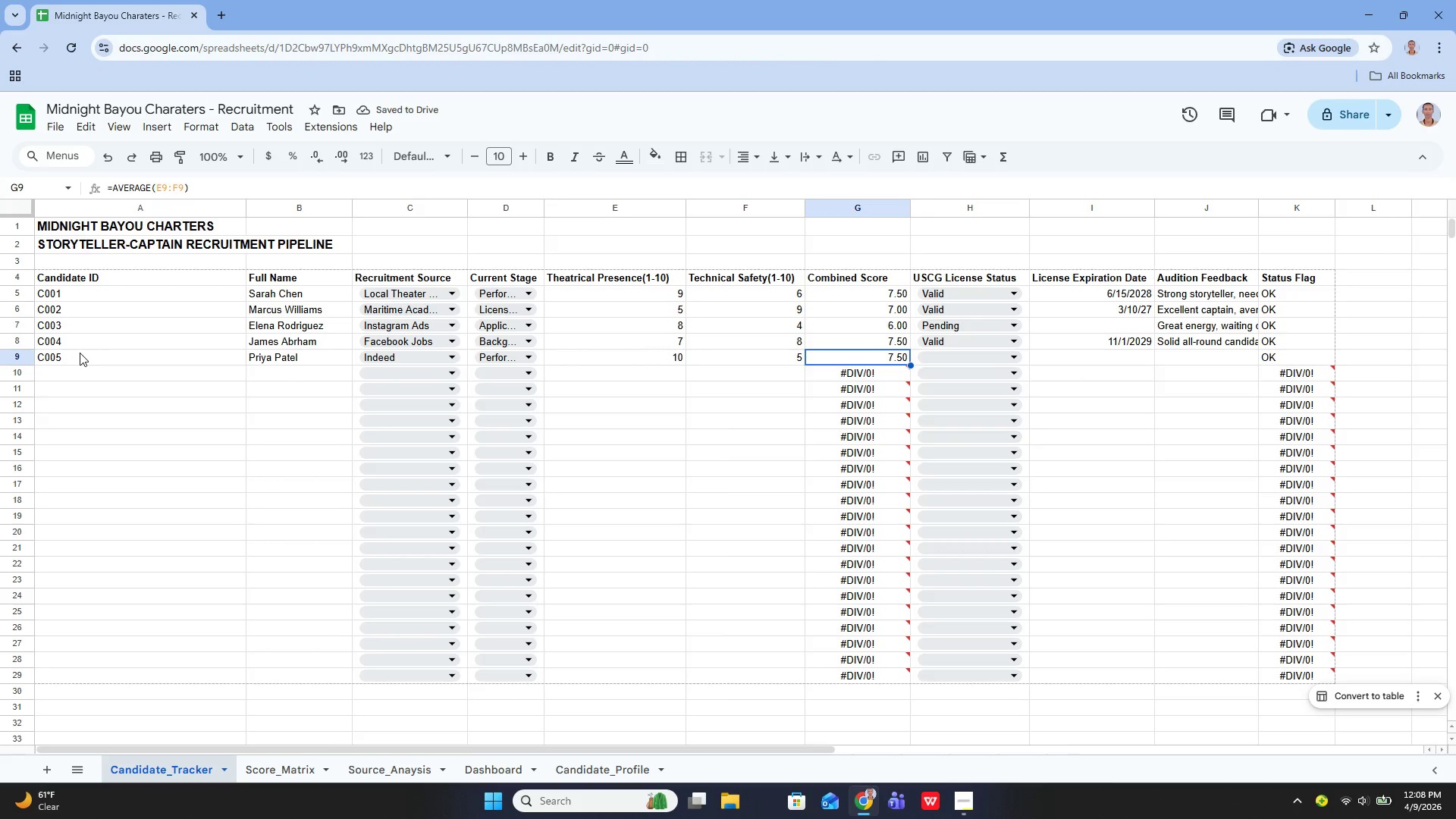 
key(ArrowRight)
 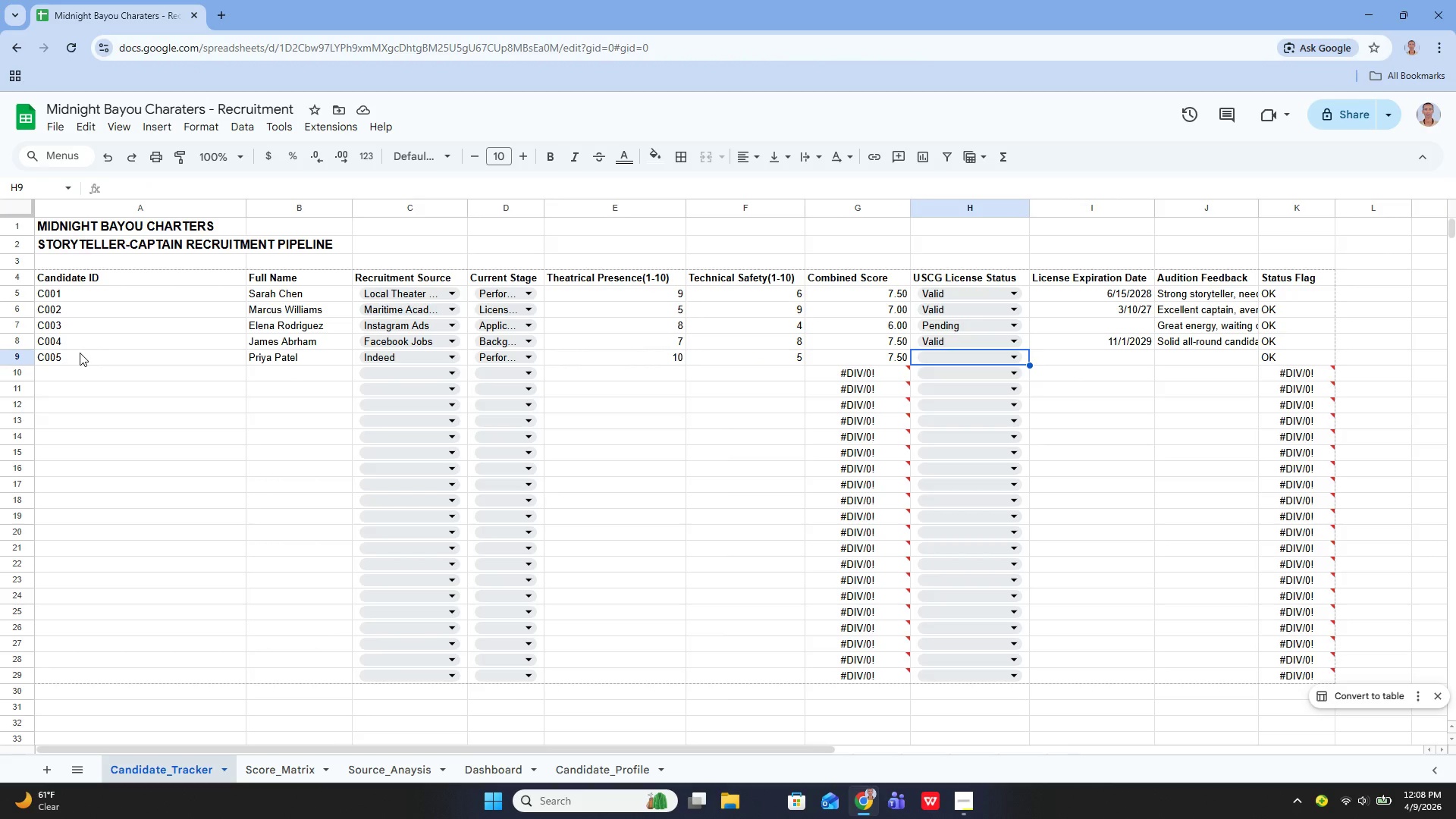 
key(Enter)
 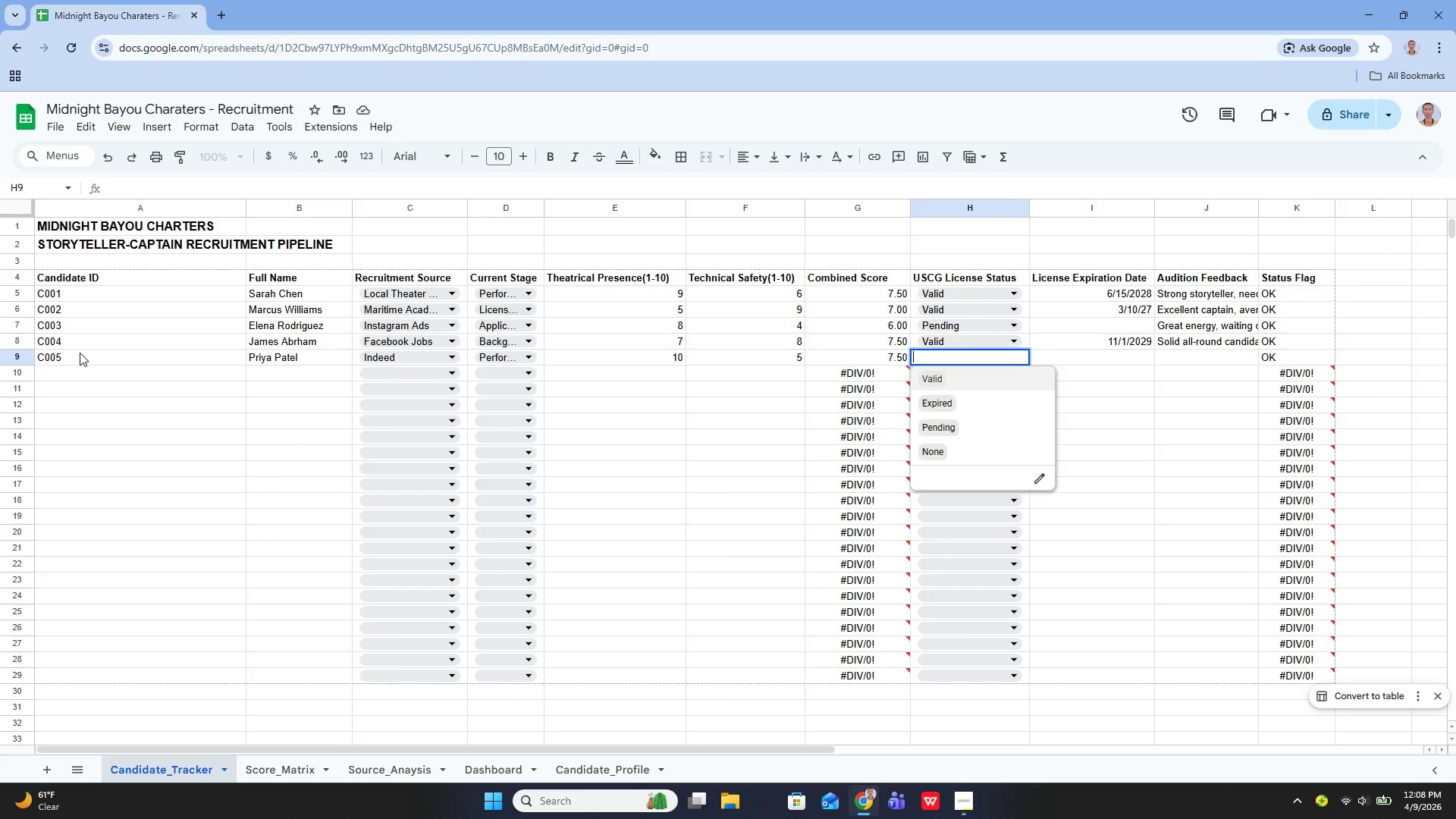 
key(ArrowDown)
 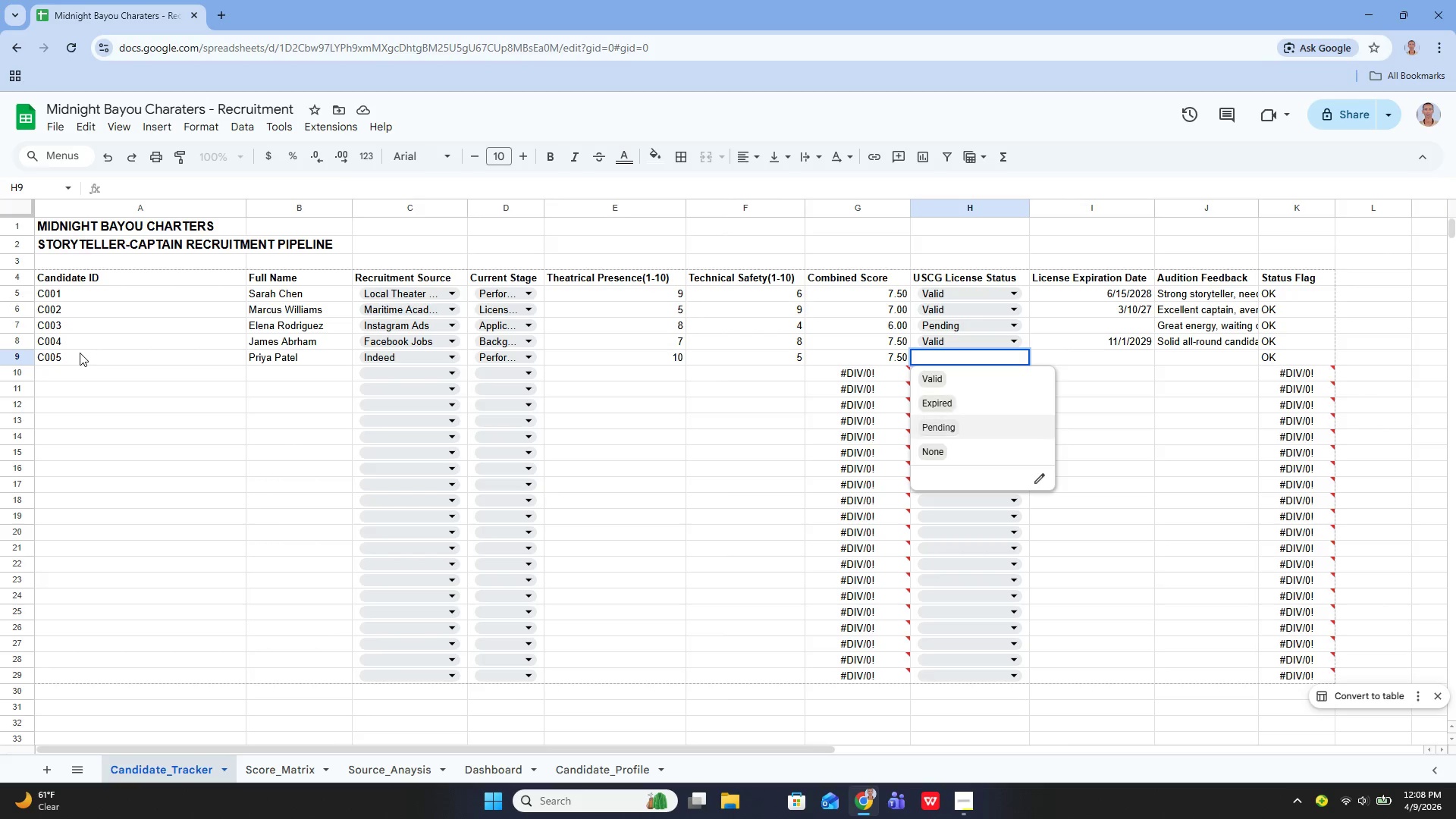 
key(ArrowDown)
 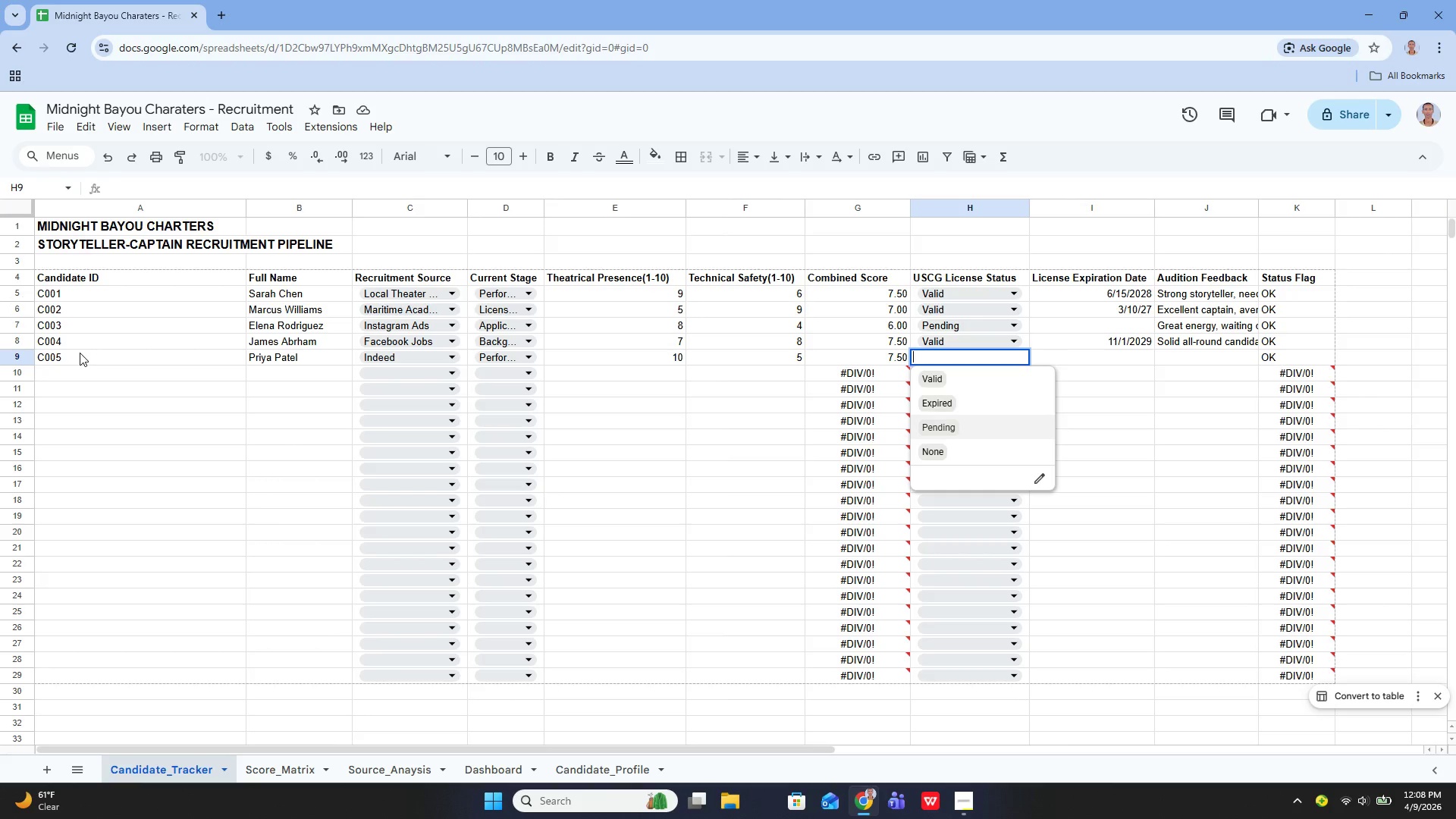 
key(ArrowUp)
 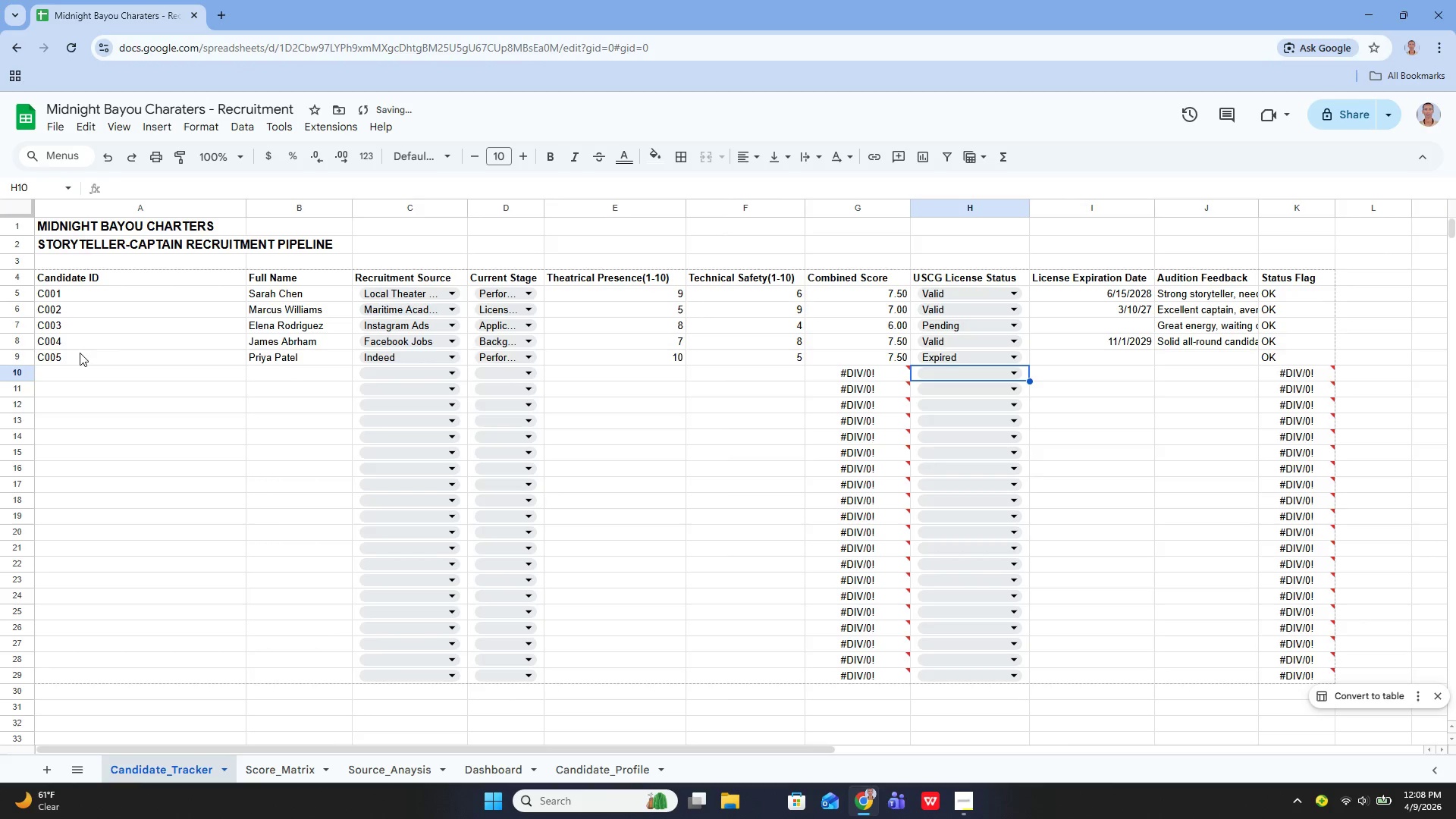 
key(Enter)
 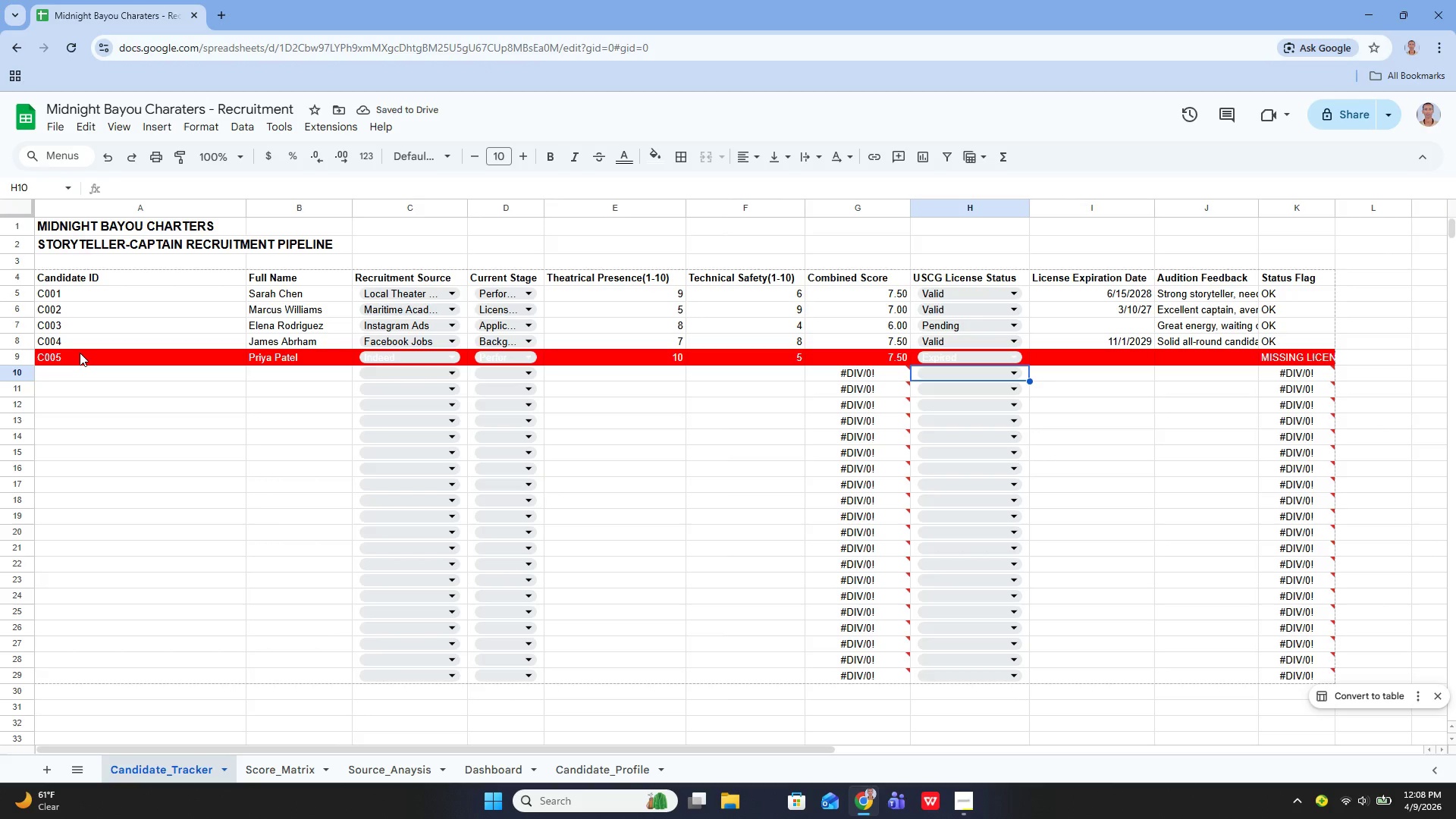 
key(ArrowUp)
 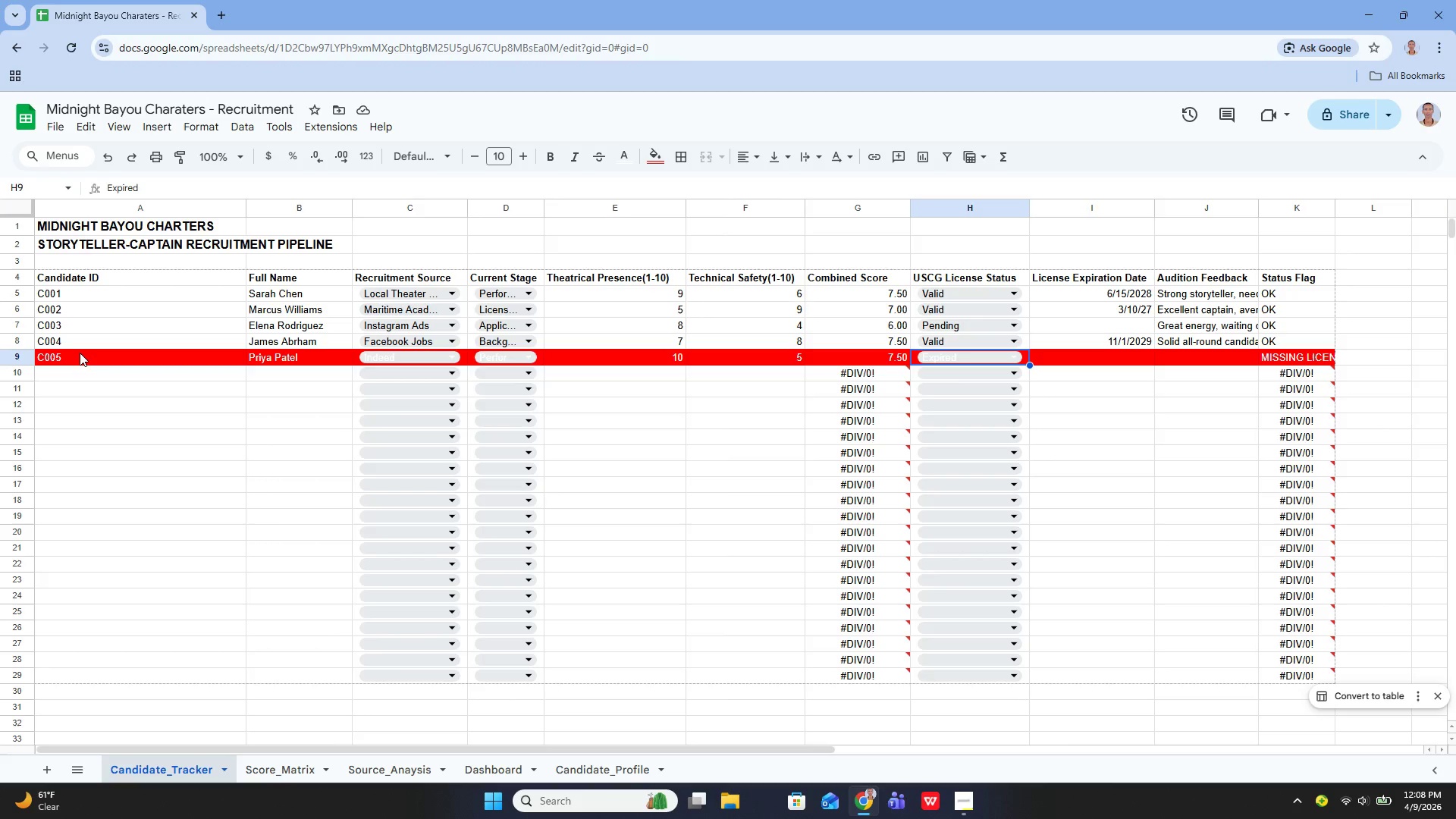 
key(ArrowRight)
 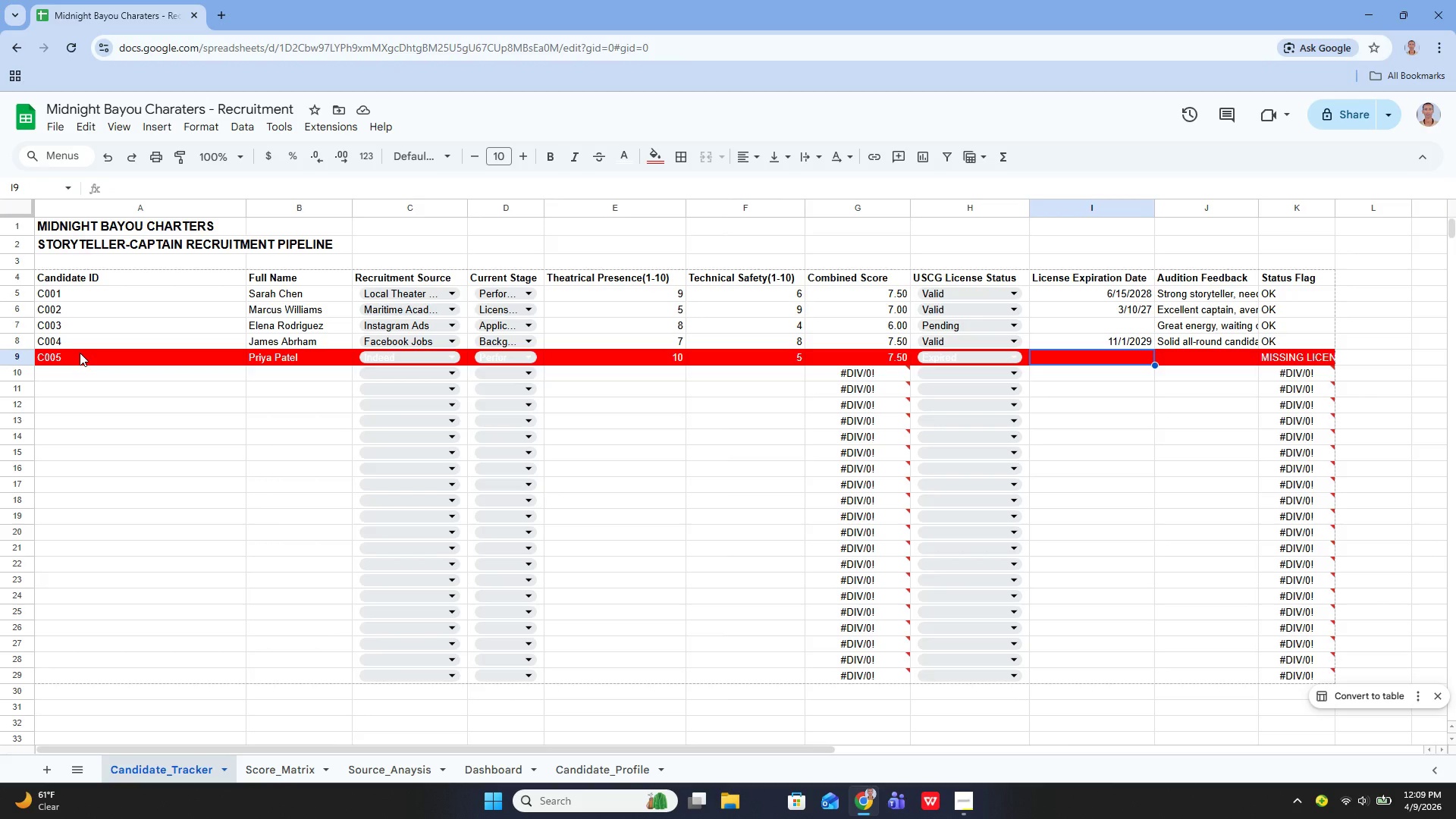 
wait(14.05)
 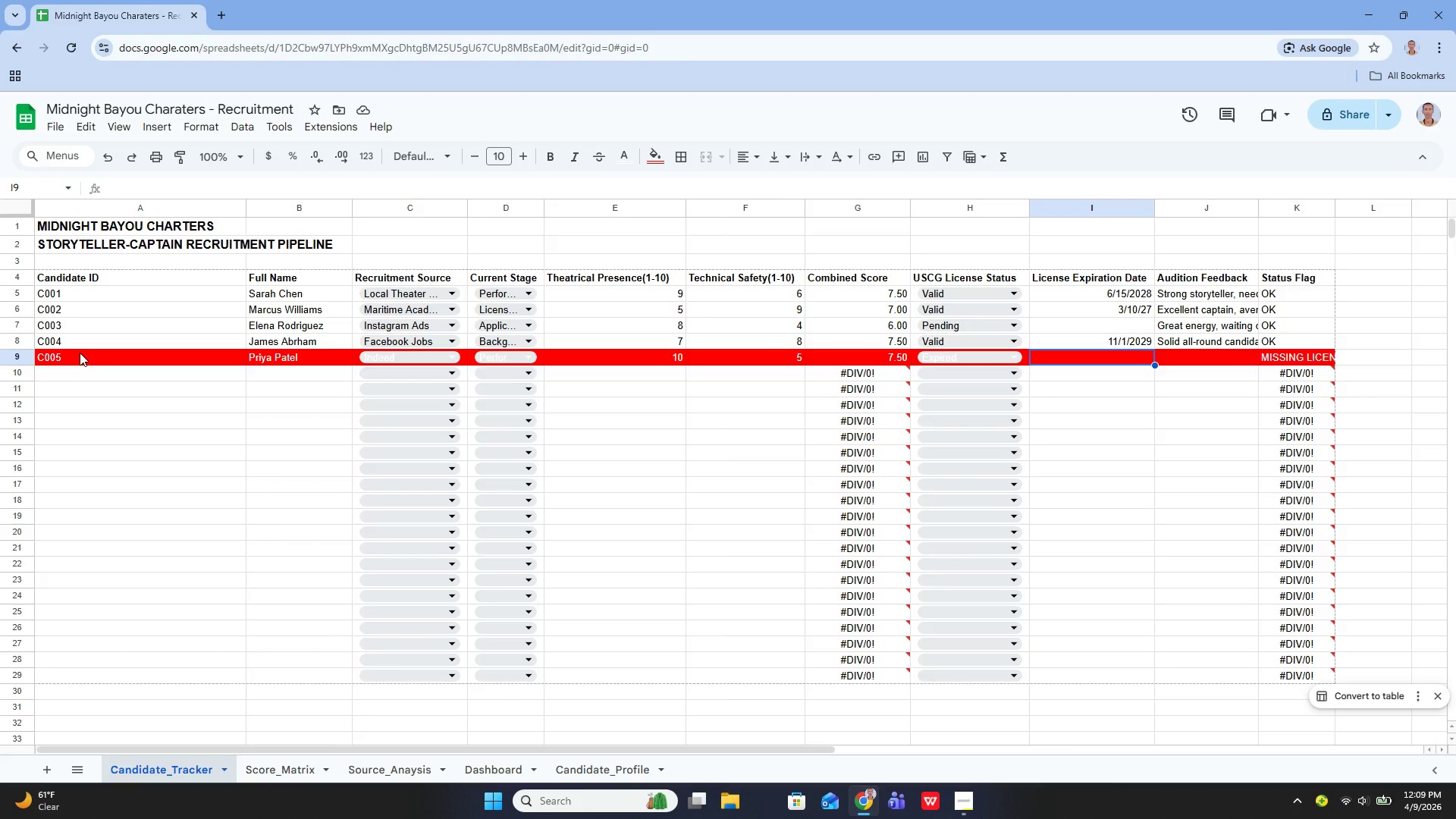 
left_click([982, 357])
 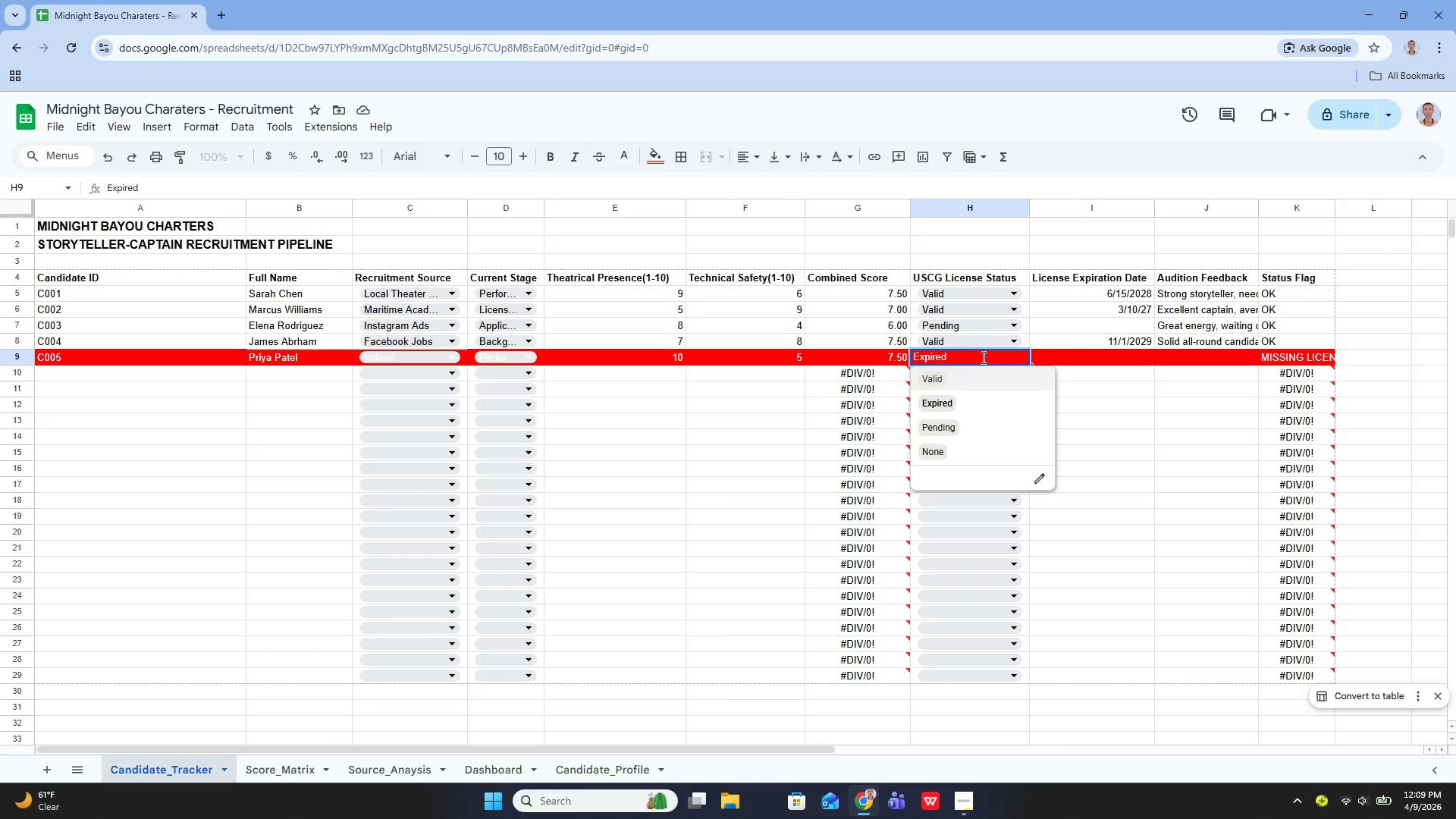 
left_click([982, 357])
 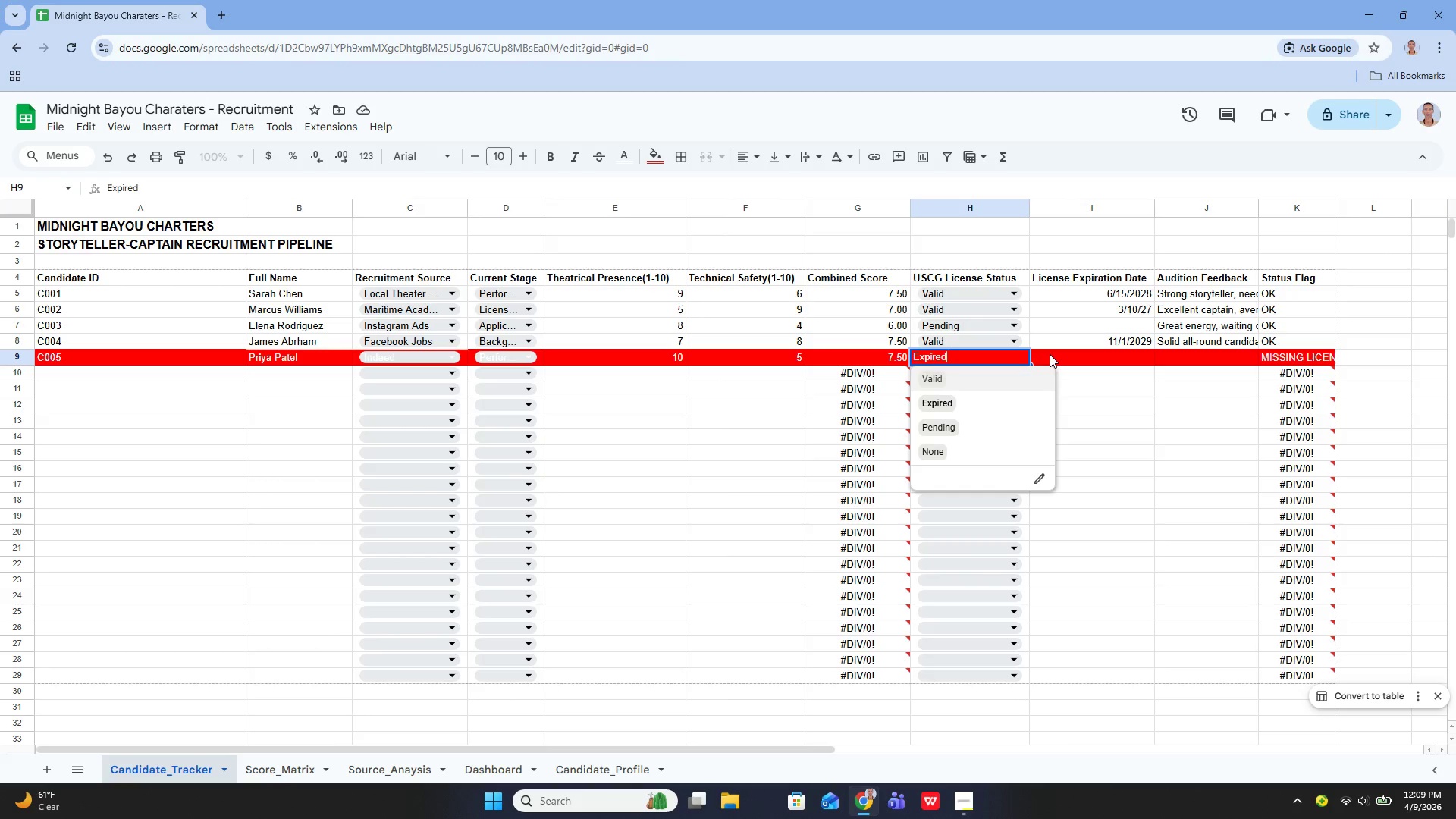 
left_click([1050, 354])
 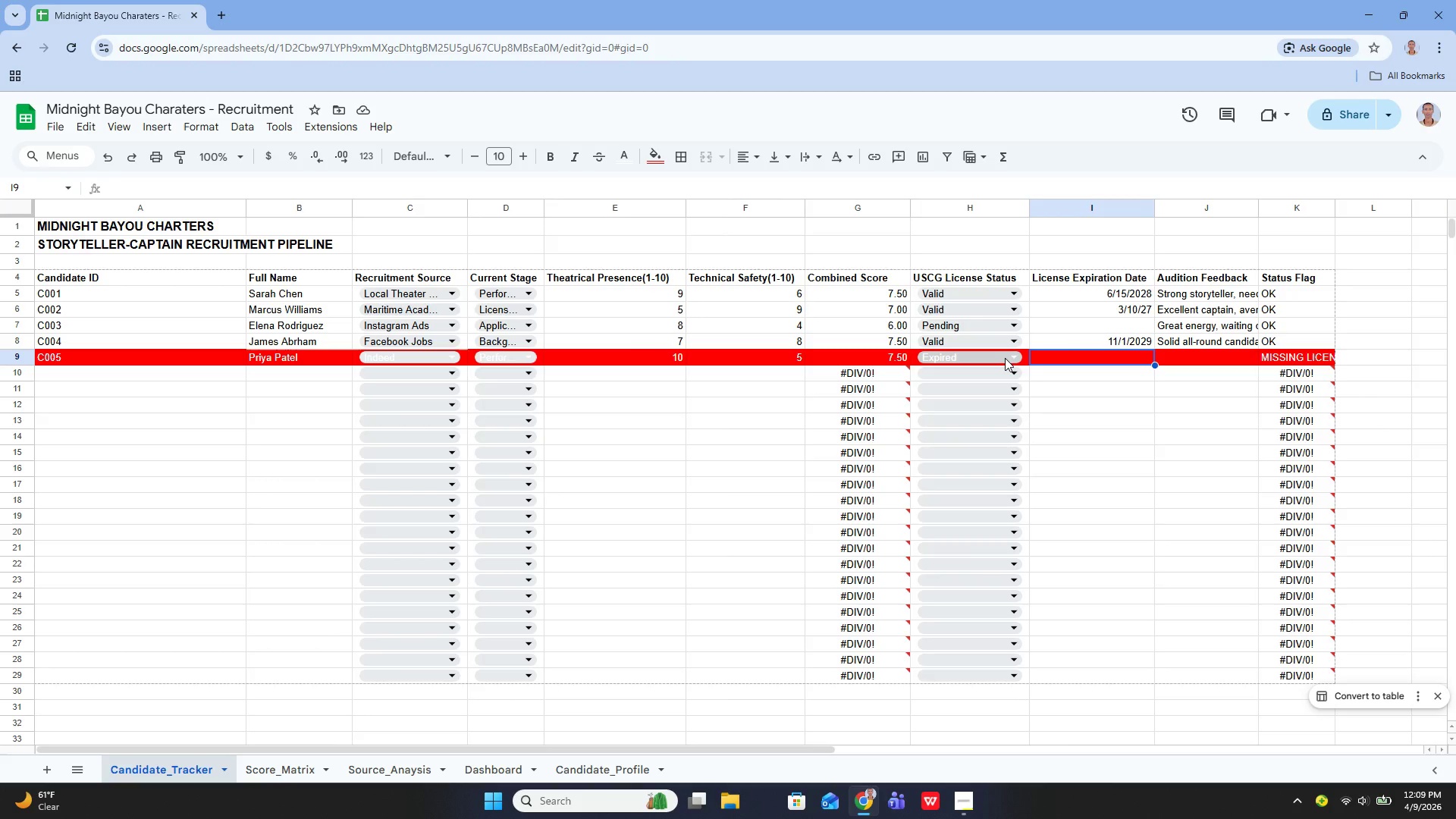 
right_click([1005, 358])
 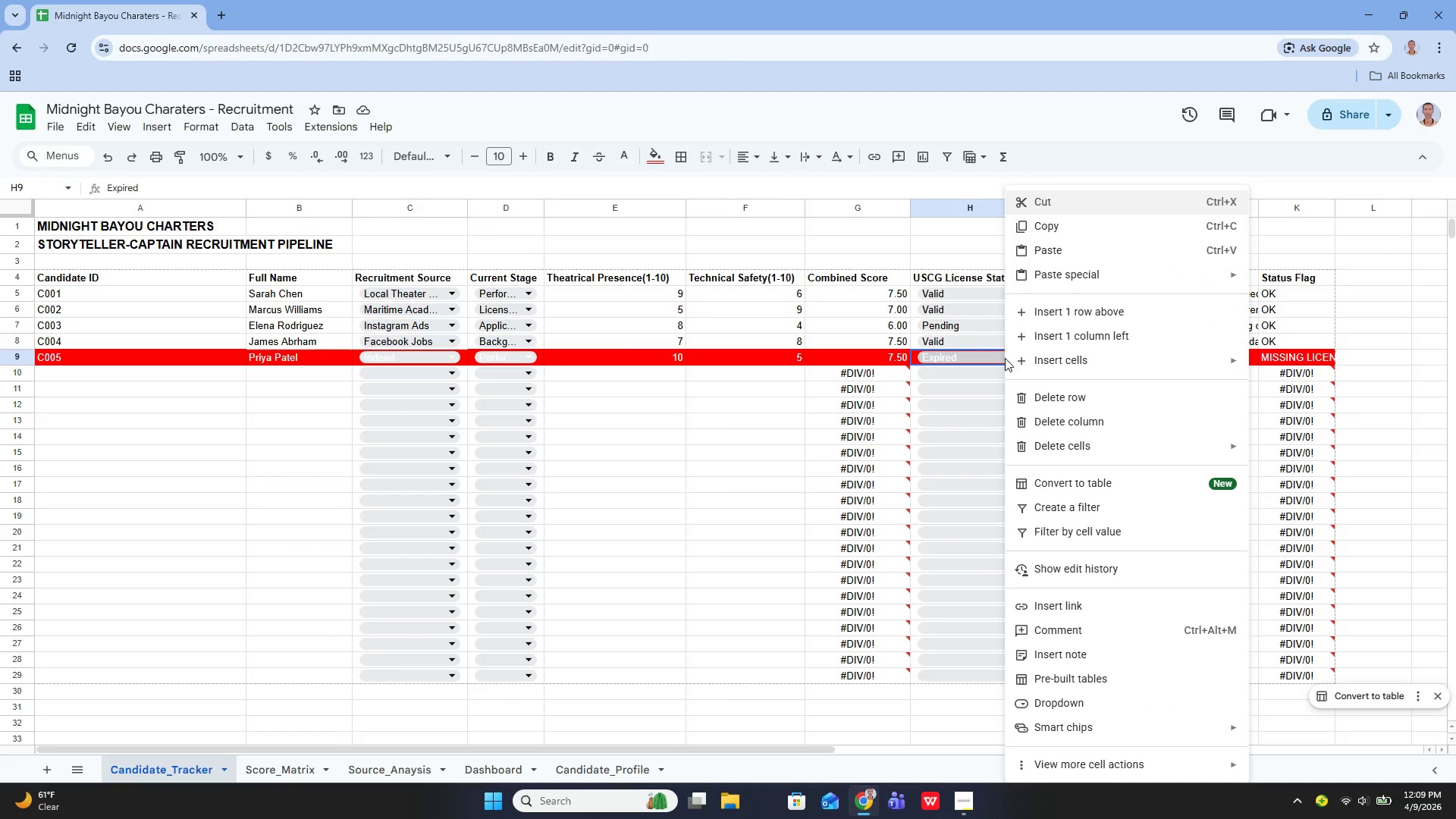 
left_click([1005, 358])
 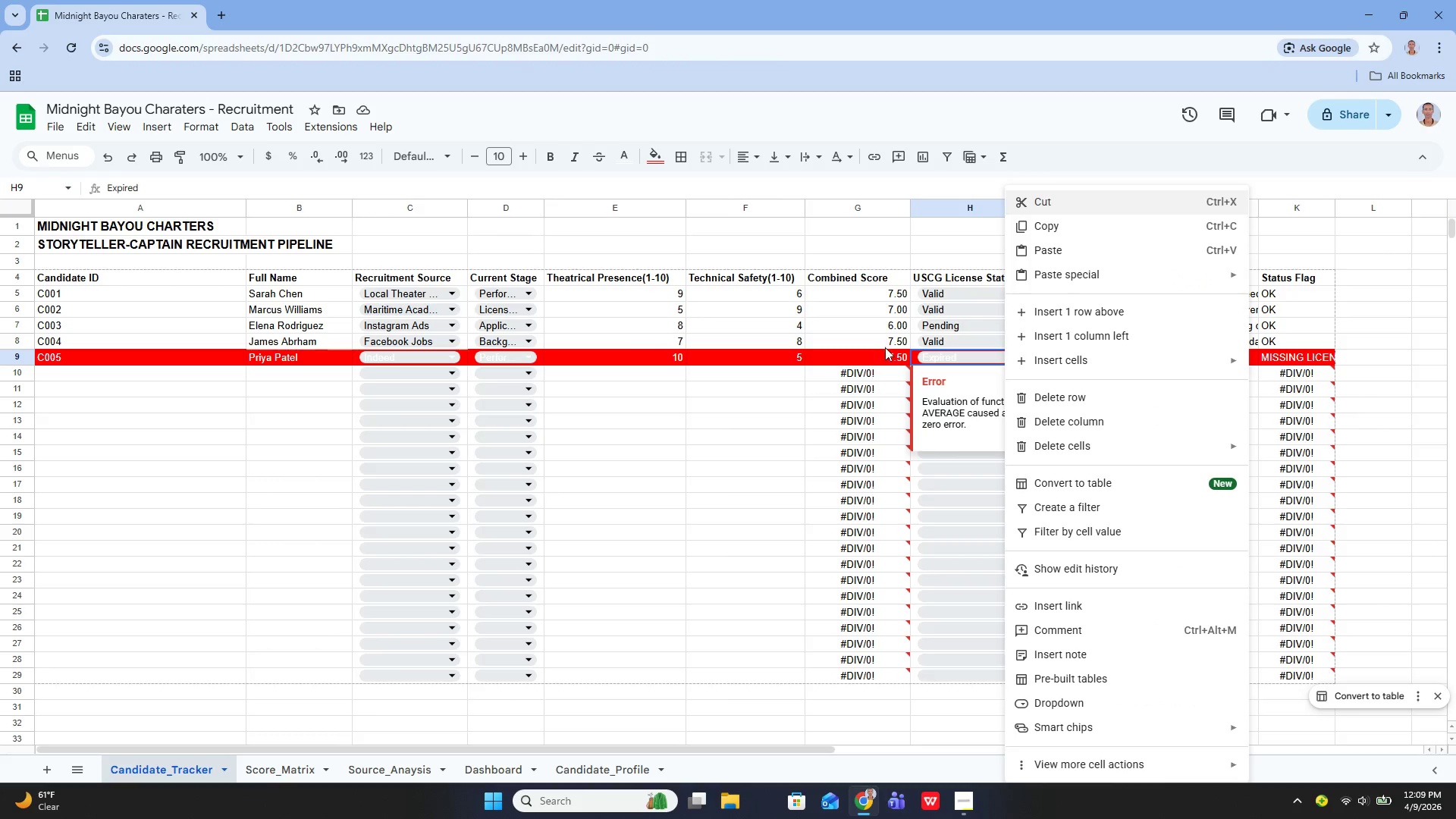 
left_click([886, 351])
 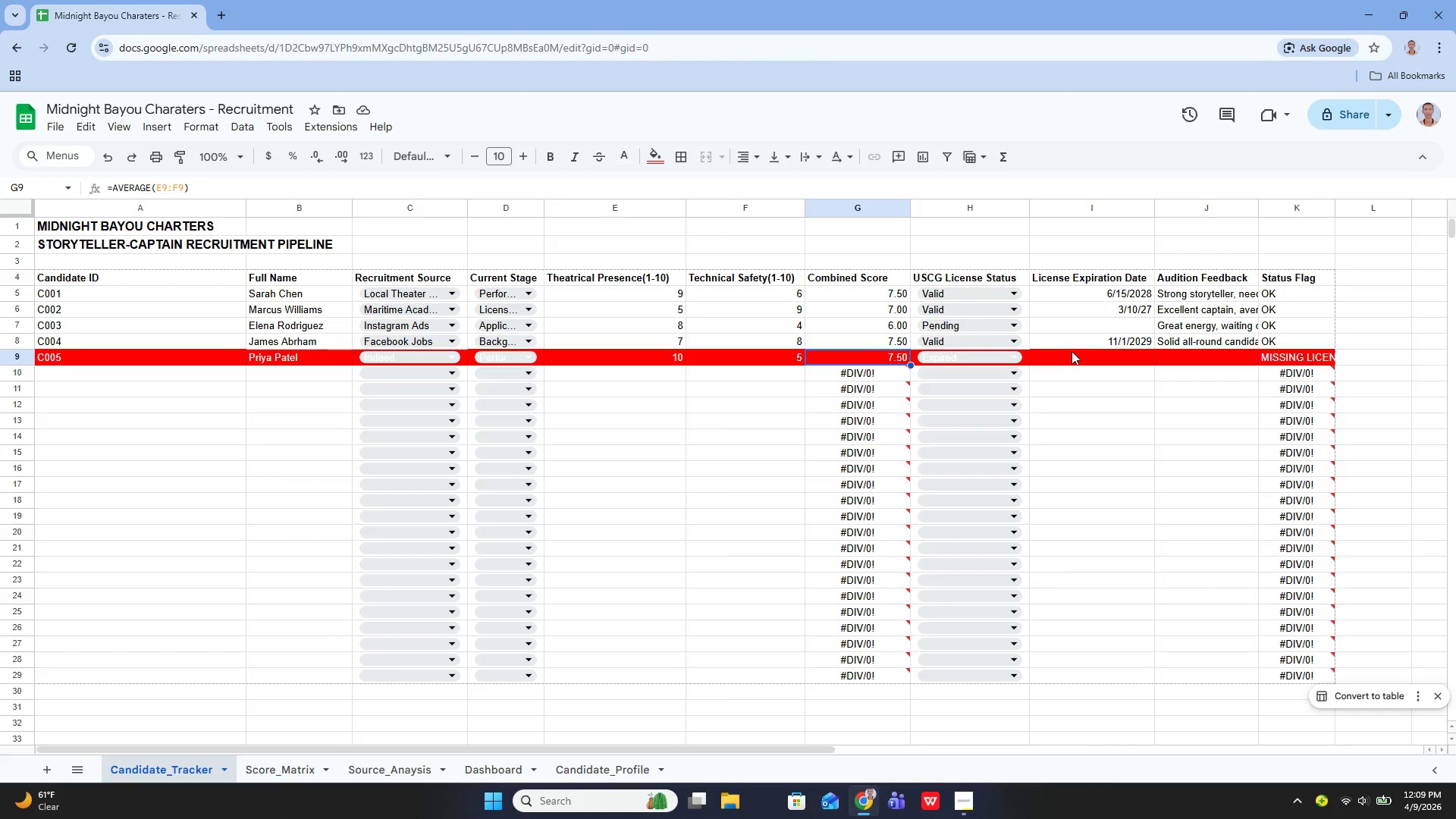 
left_click([1072, 351])
 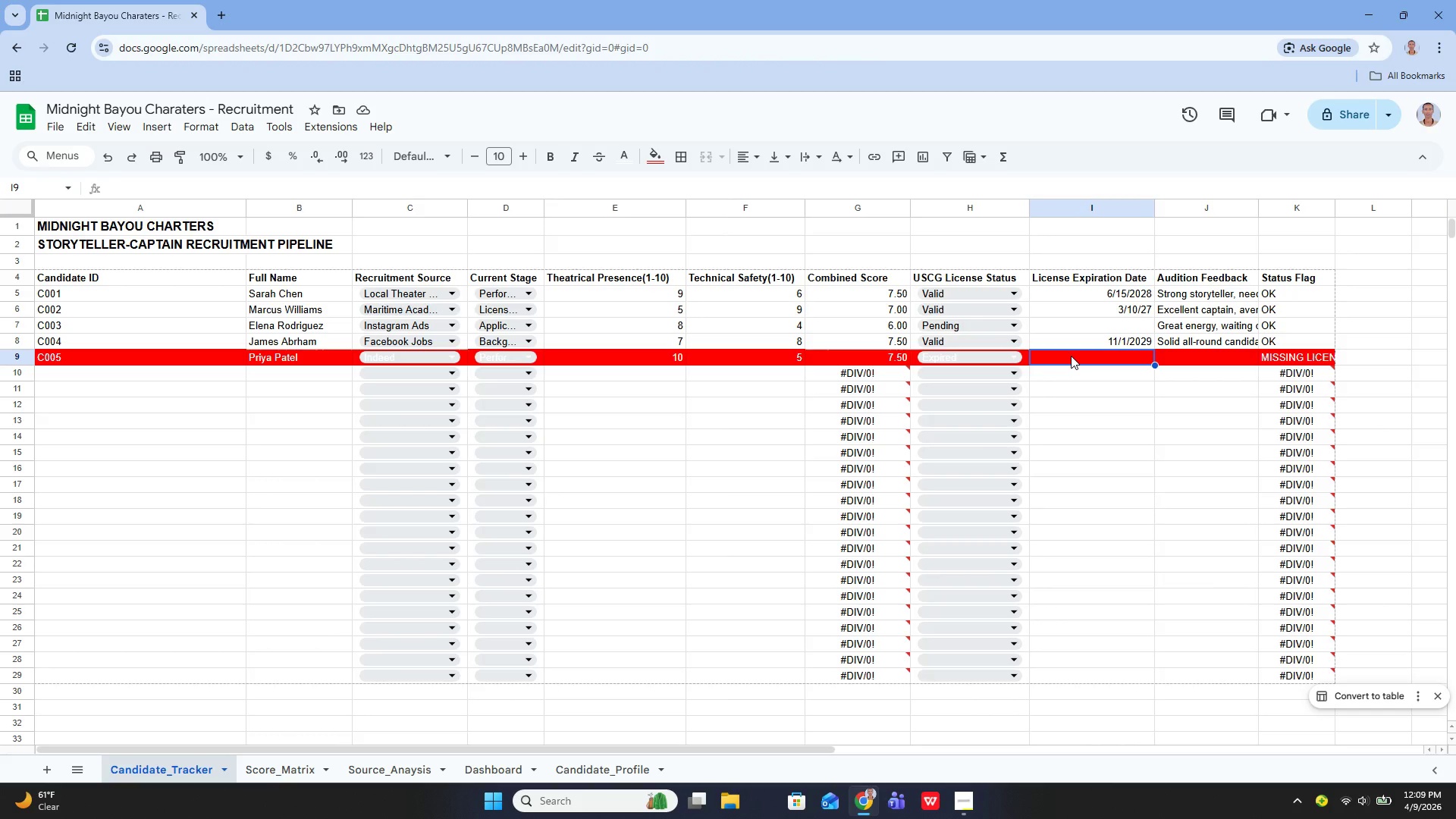 
left_click([1071, 356])
 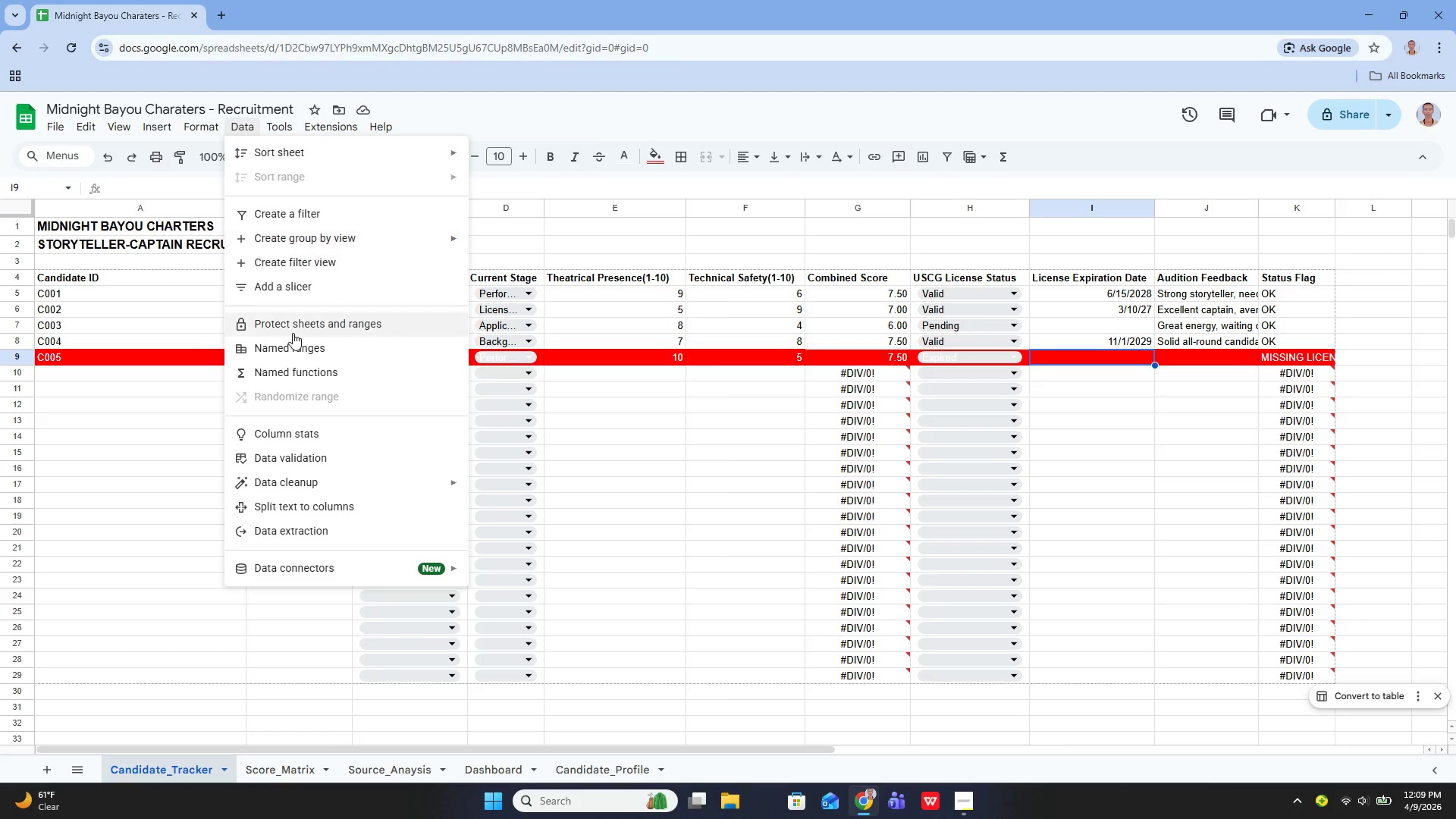 
left_click([334, 448])
 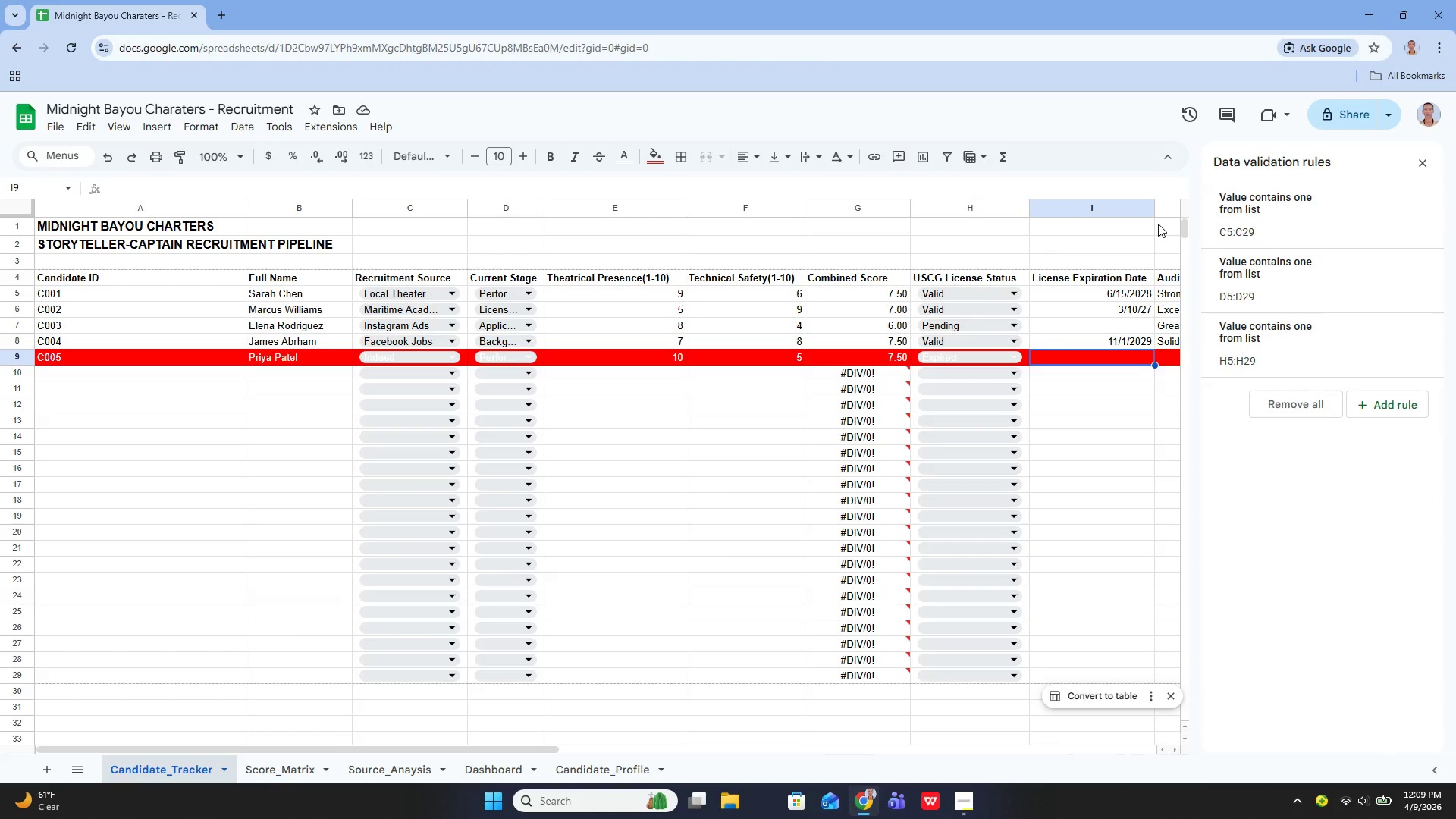 
wait(8.92)
 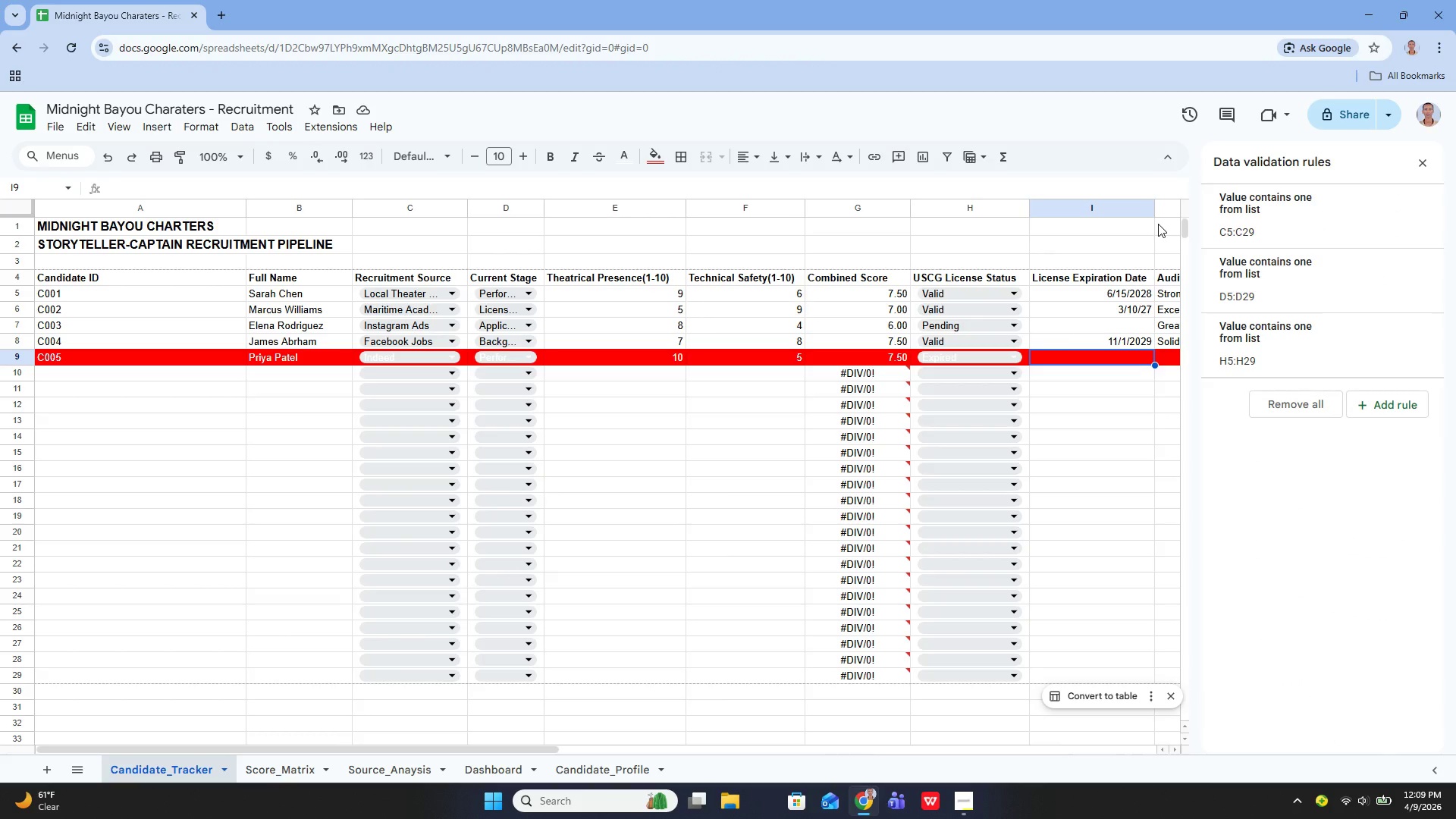 
left_click([1313, 347])
 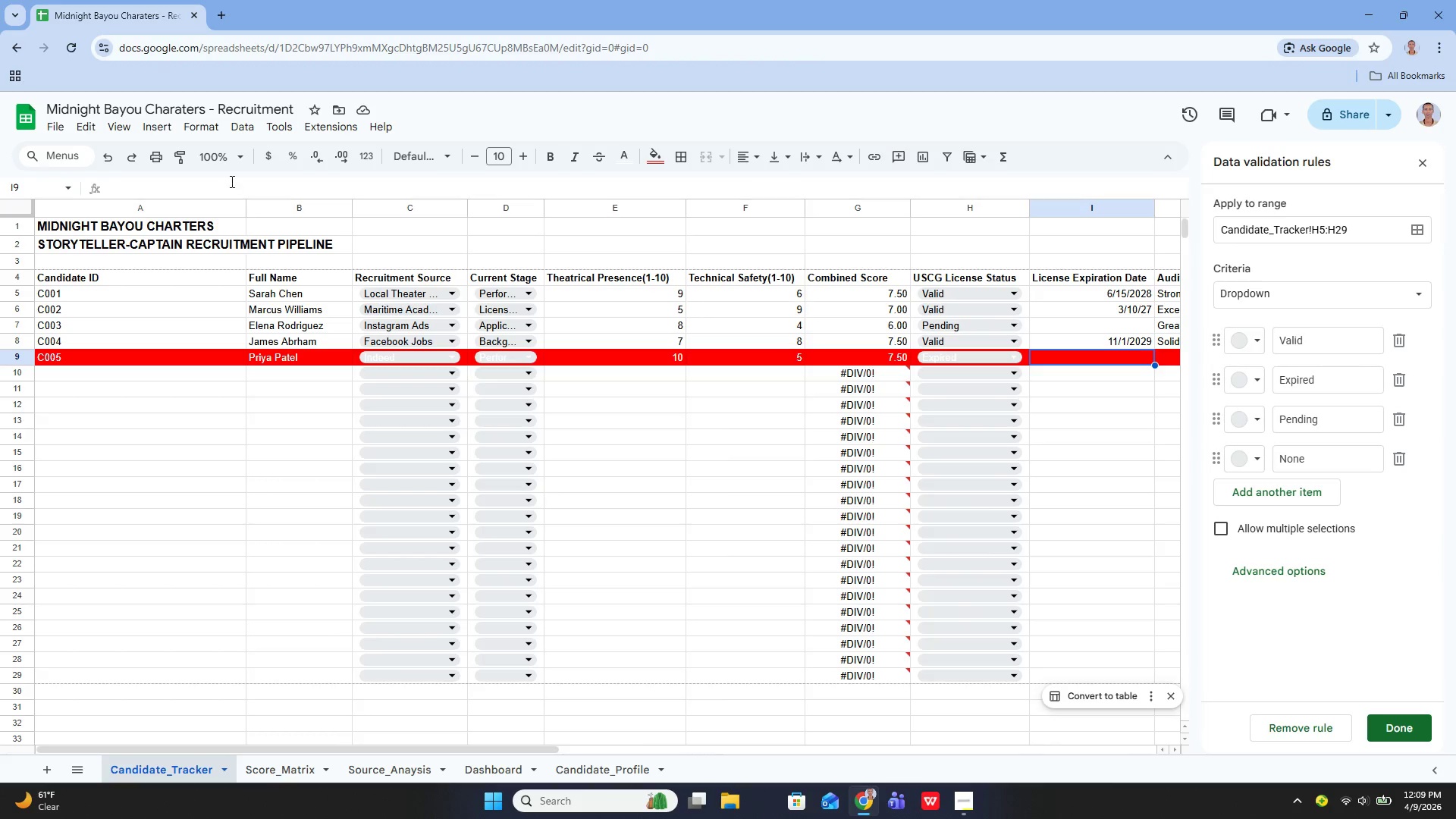 
wait(6.78)
 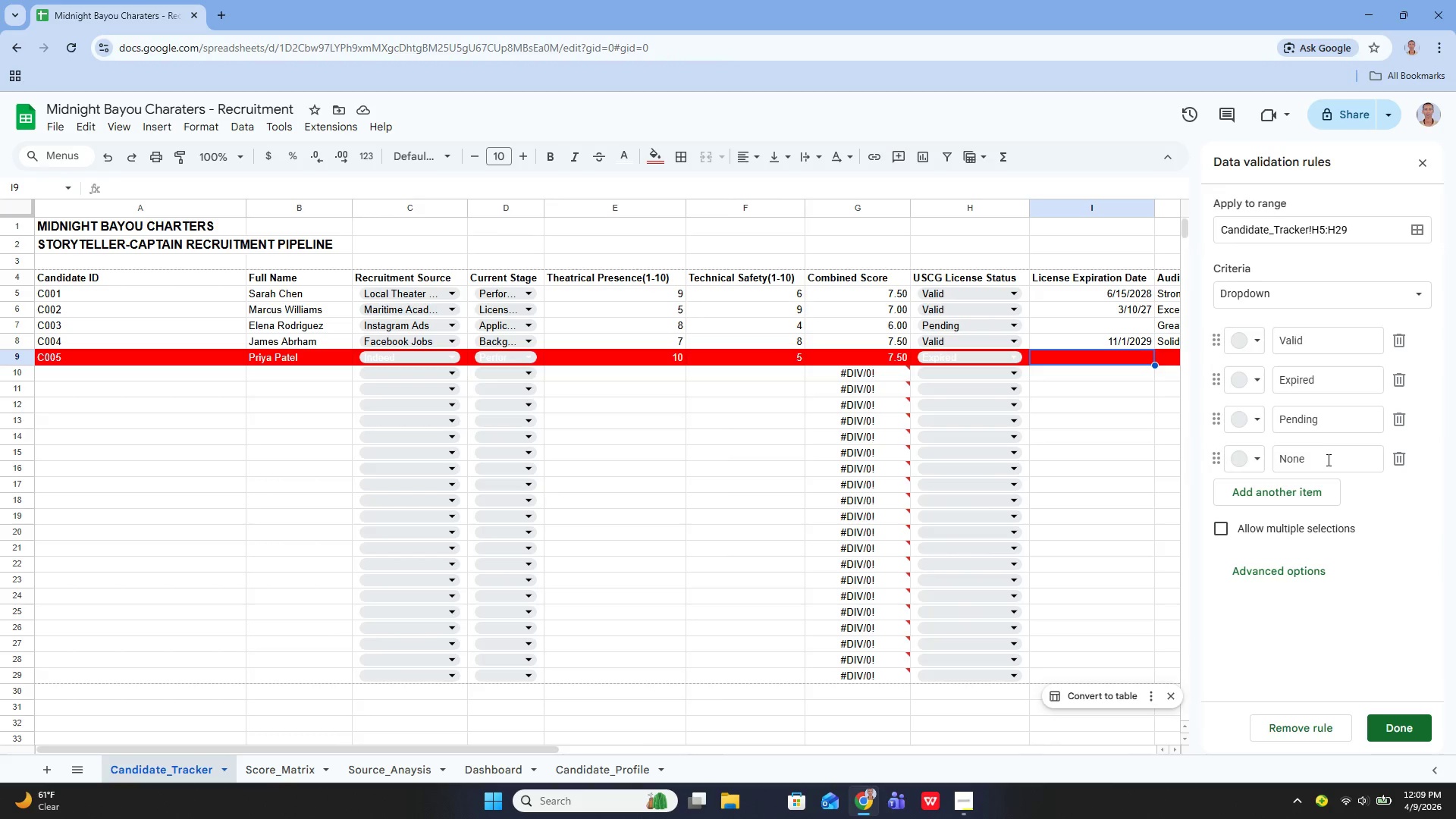 
left_click([237, 128])
 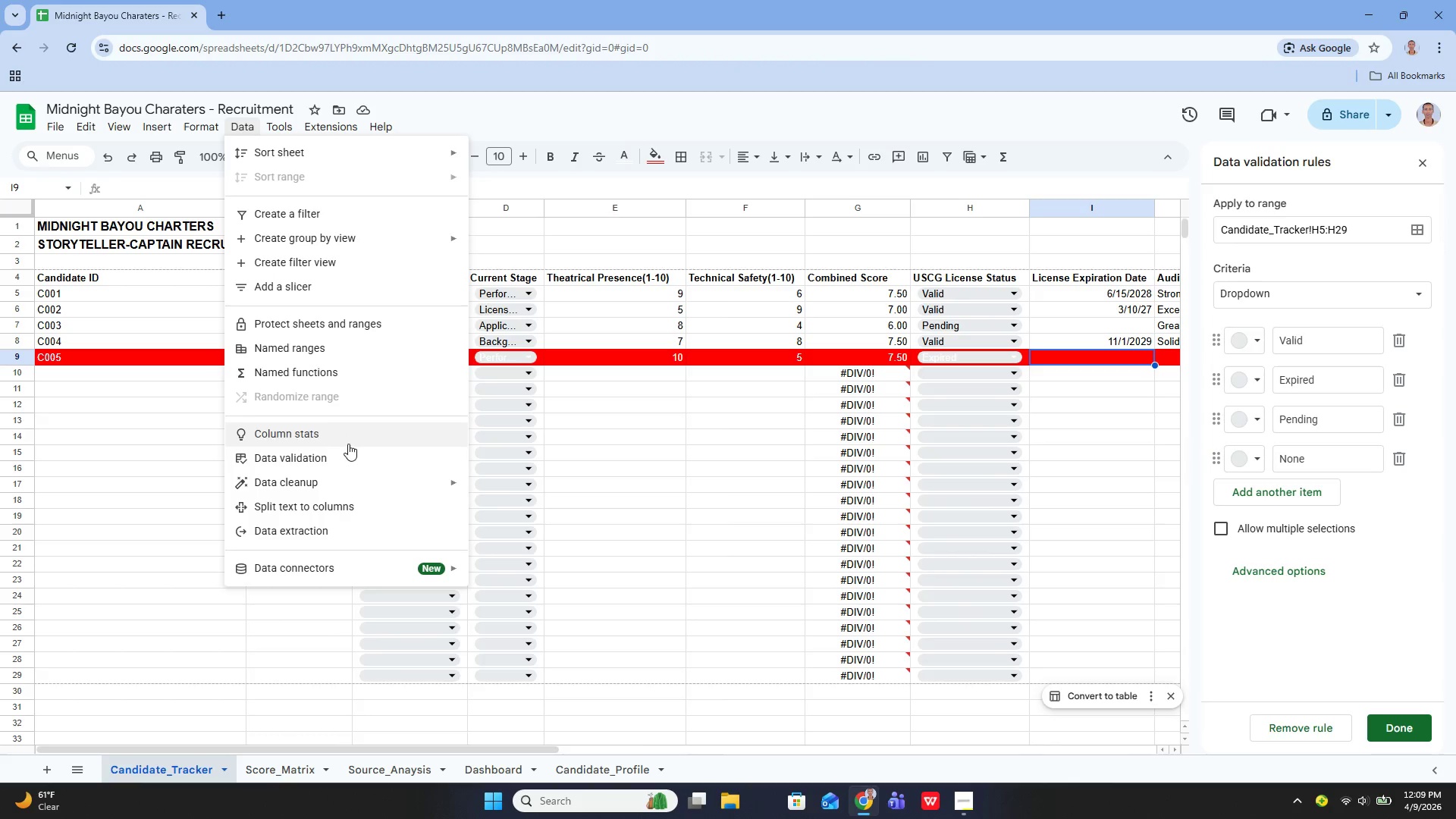 
left_click([348, 452])
 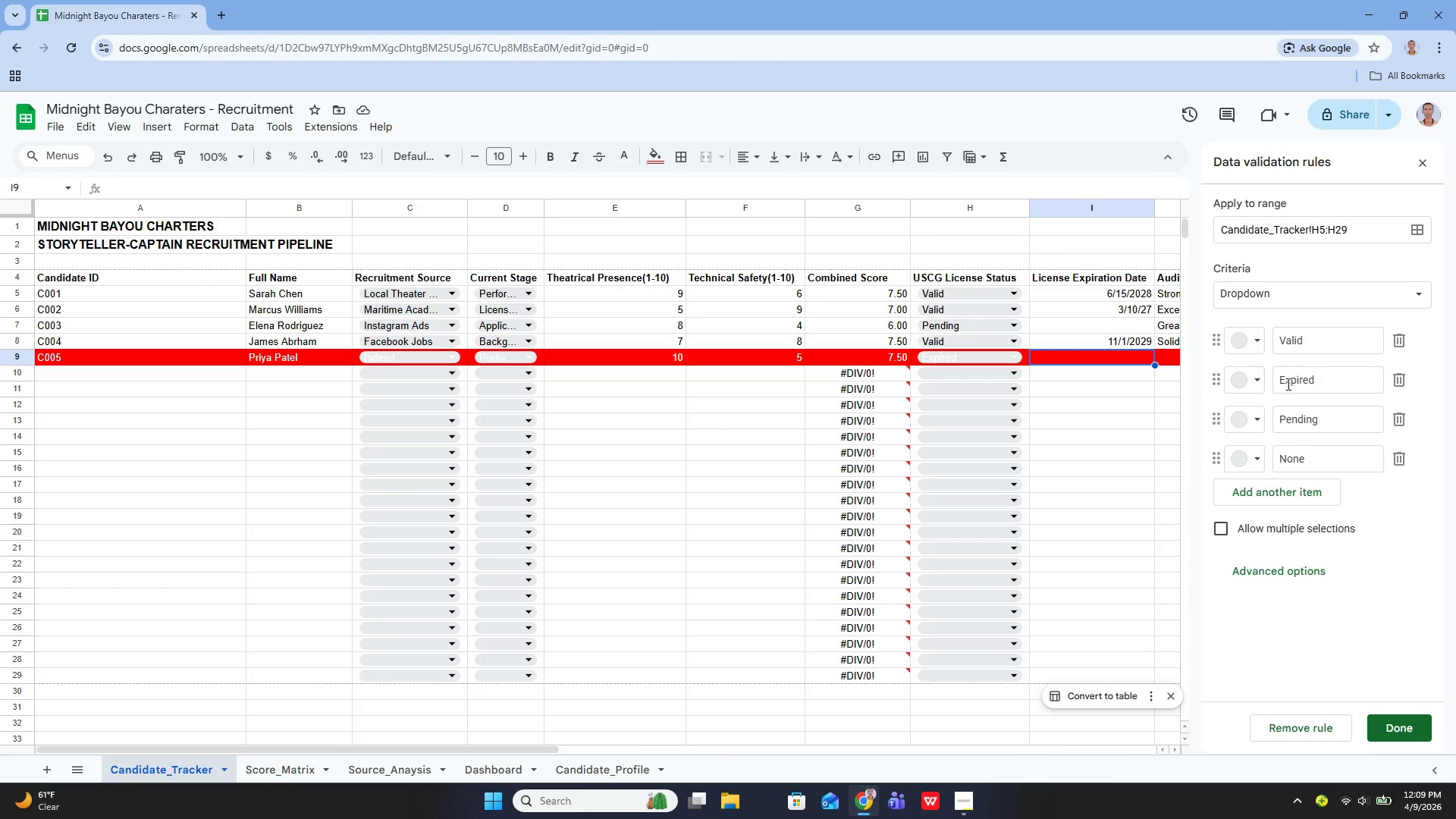 
wait(6.53)
 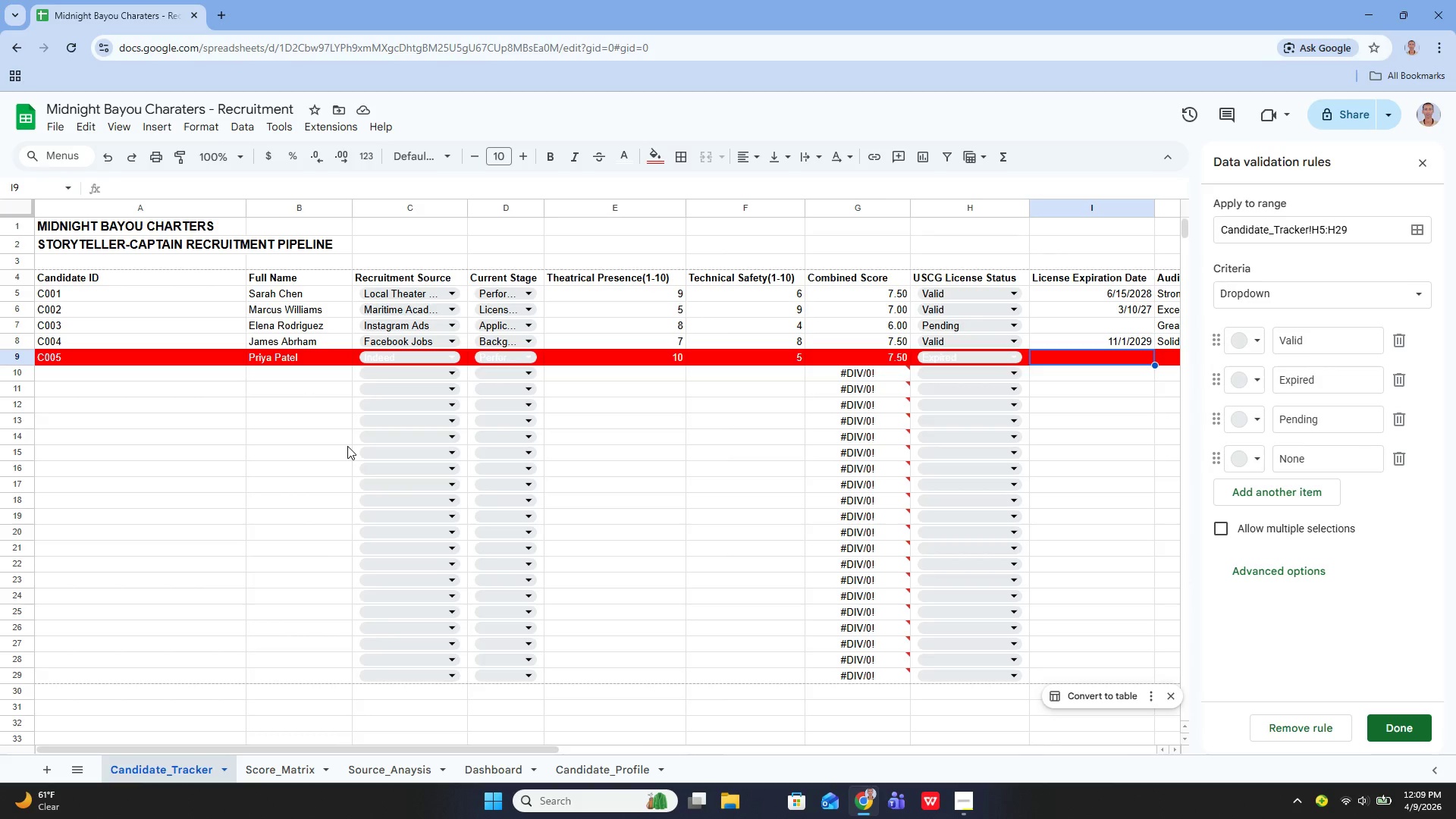 
left_click([1429, 165])
 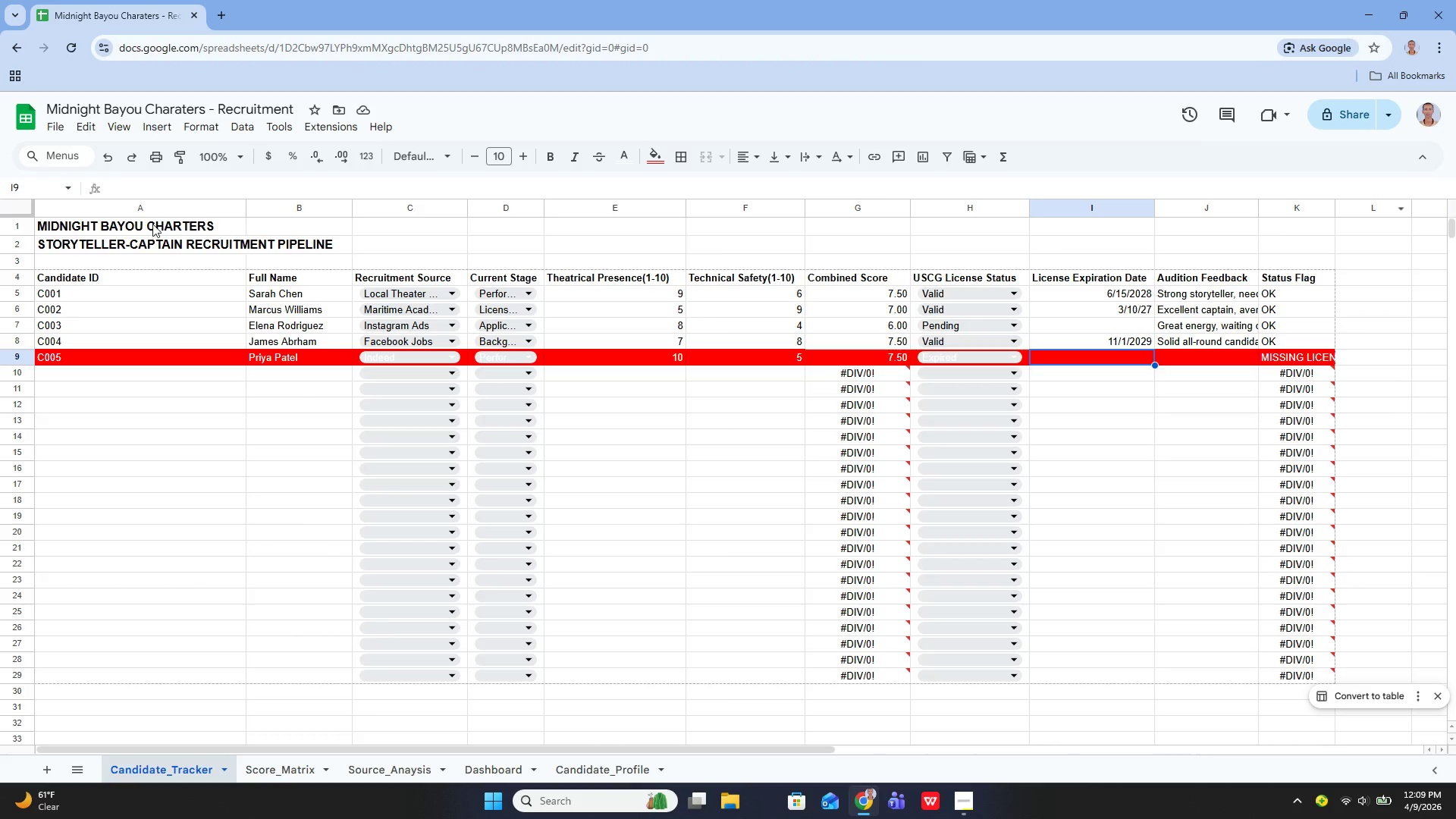 
left_click([194, 130])
 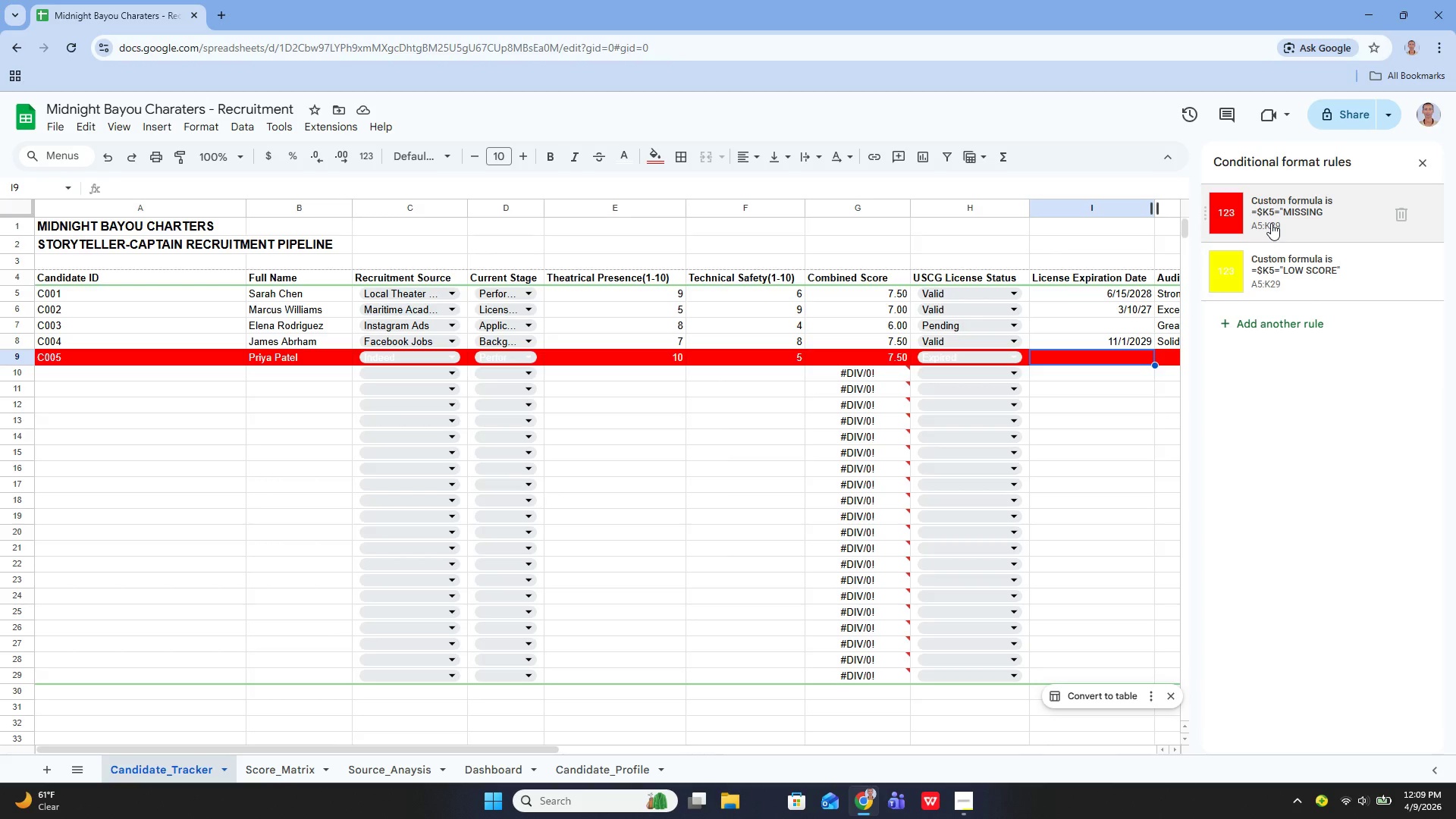 
wait(5.95)
 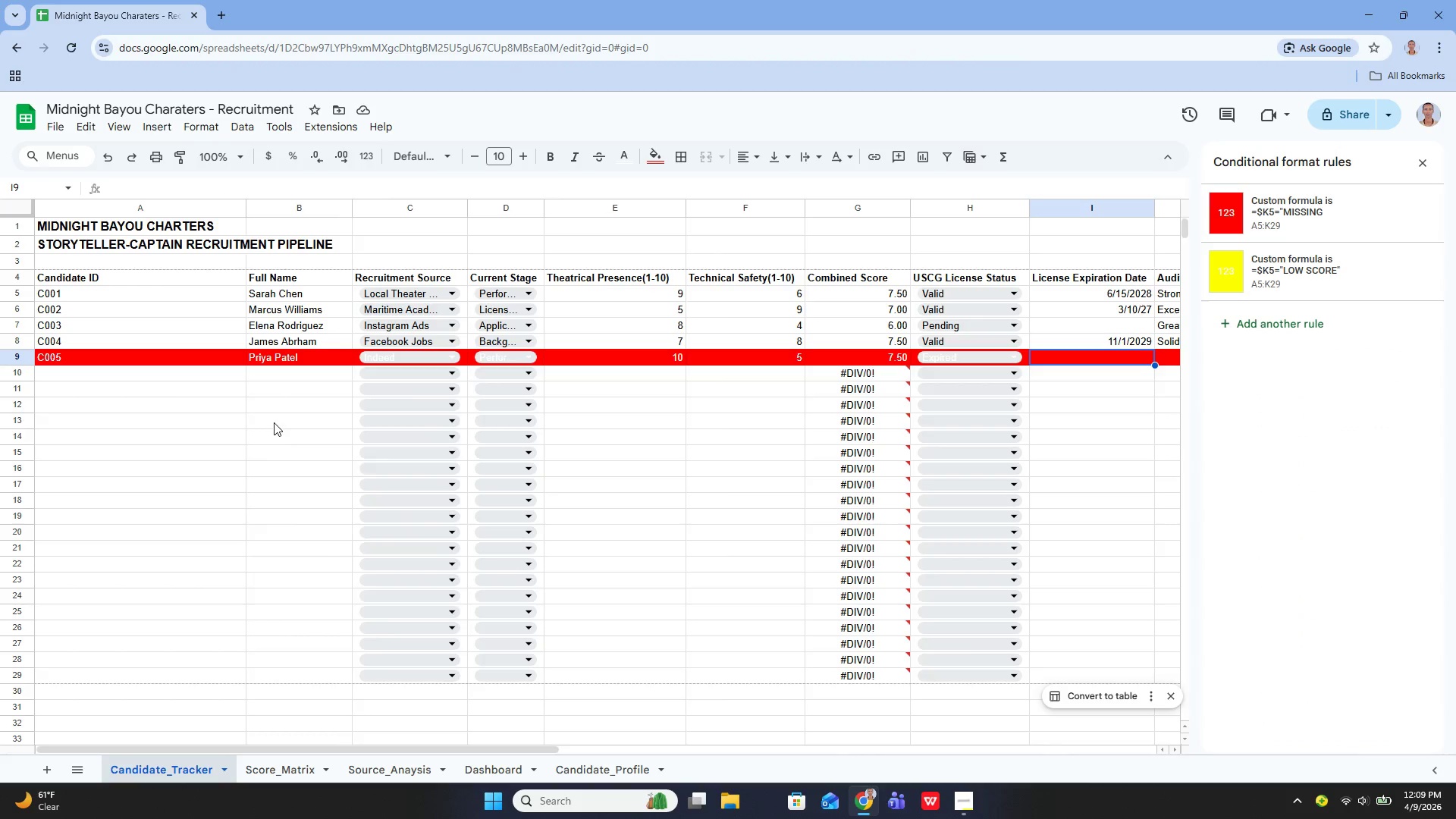 
left_click([1271, 223])
 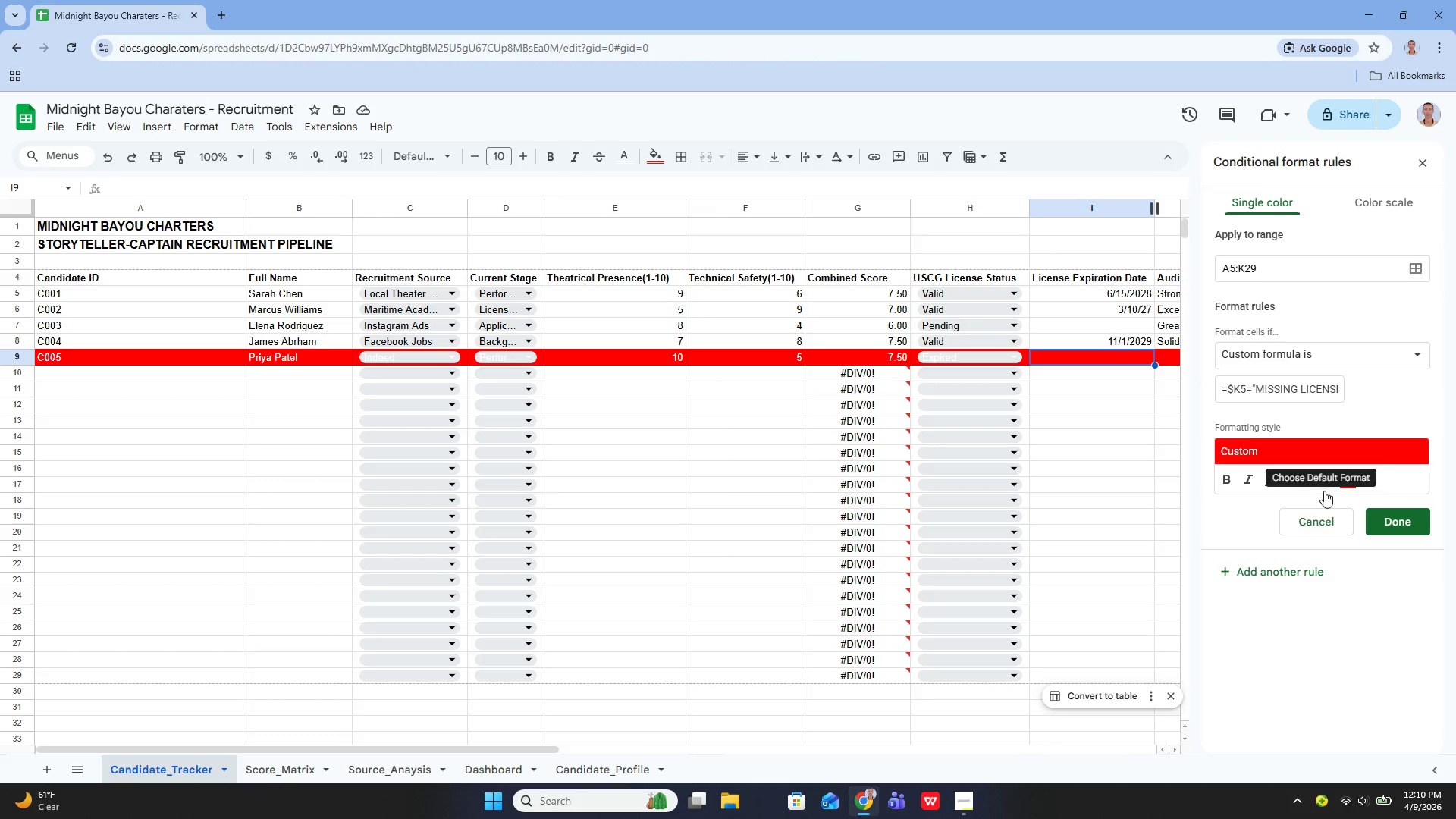 
wait(7.72)
 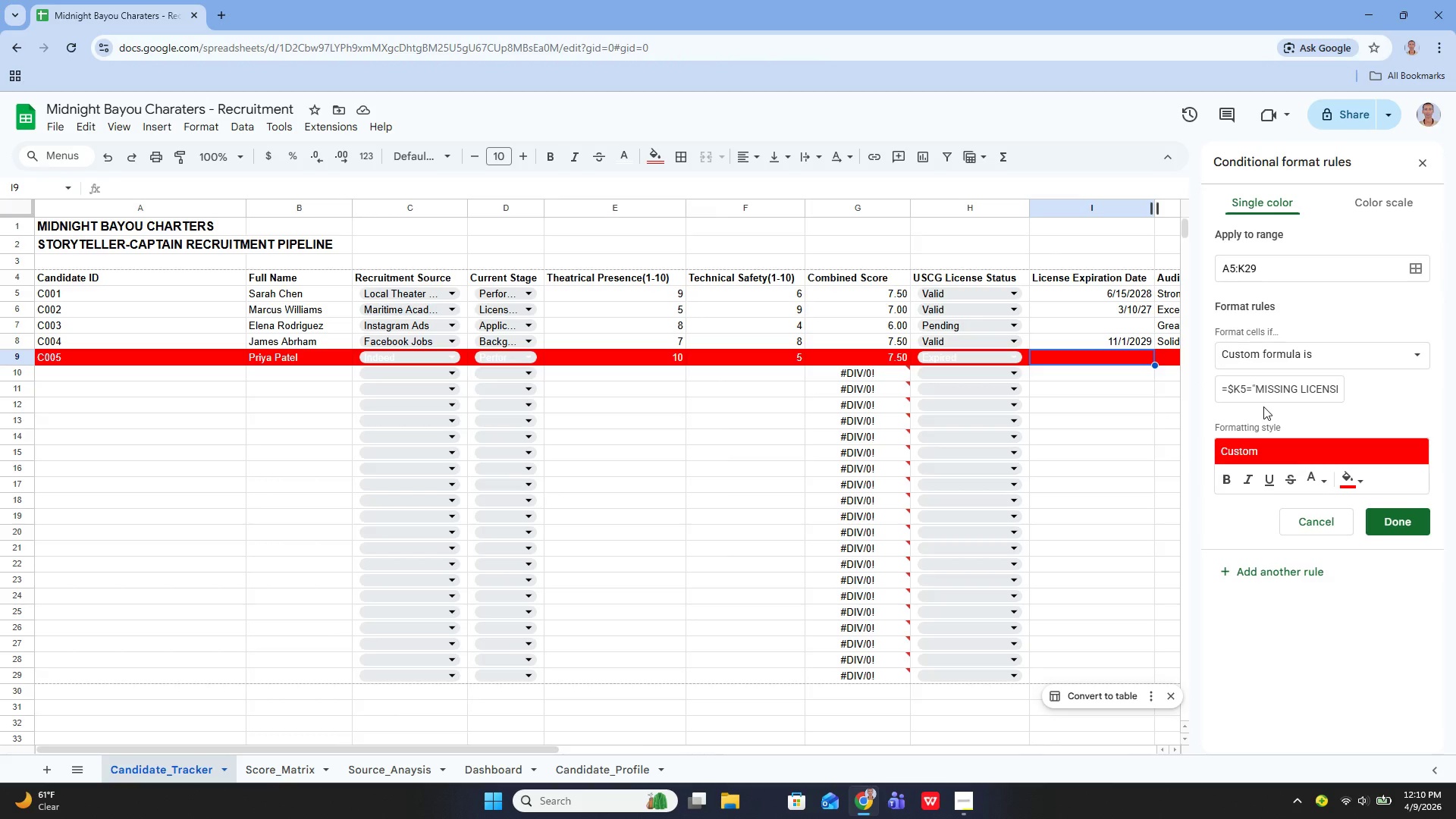 
left_click([1320, 478])